 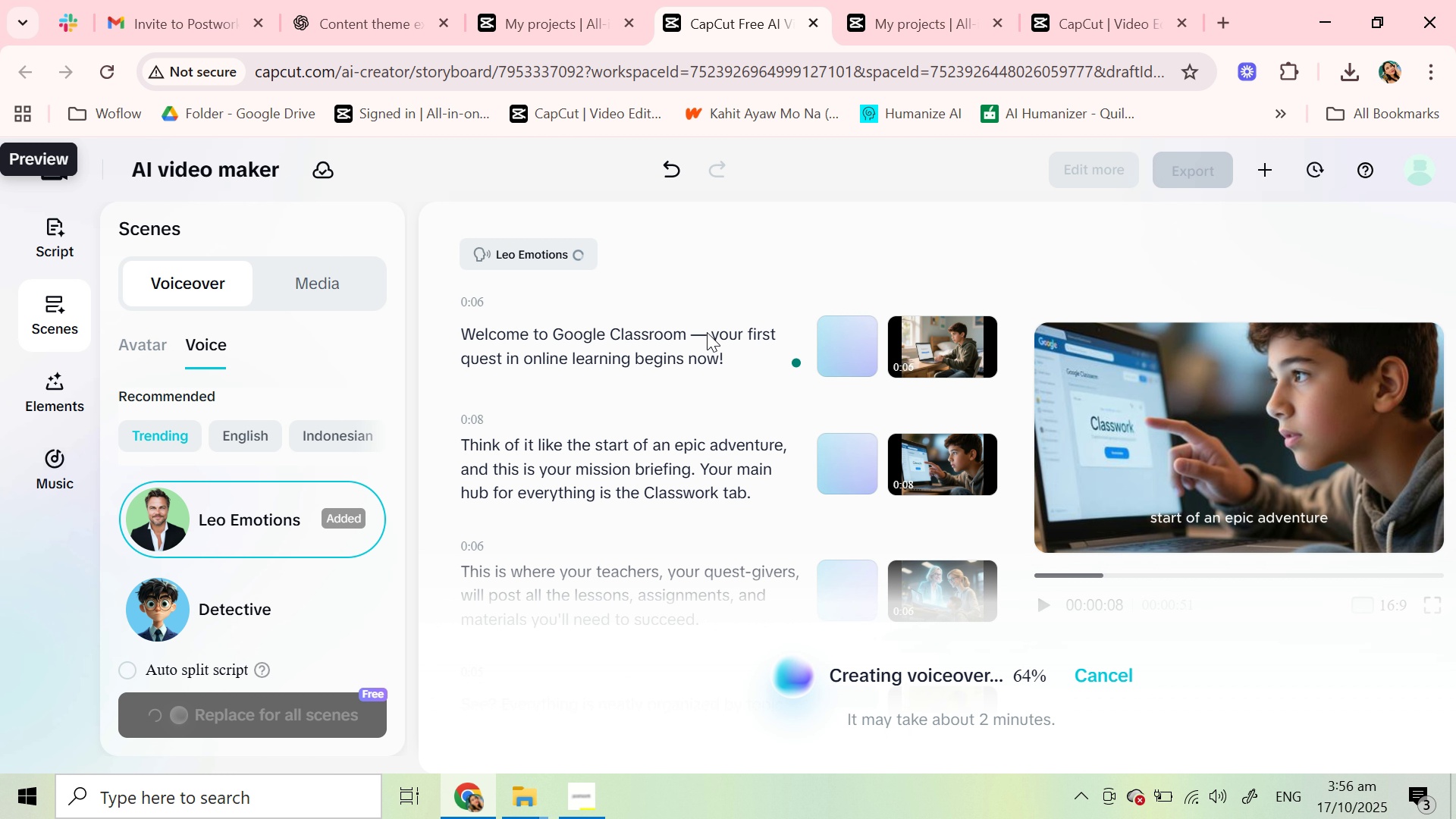 
scroll: coordinate [234, 566], scroll_direction: down, amount: 9.0
 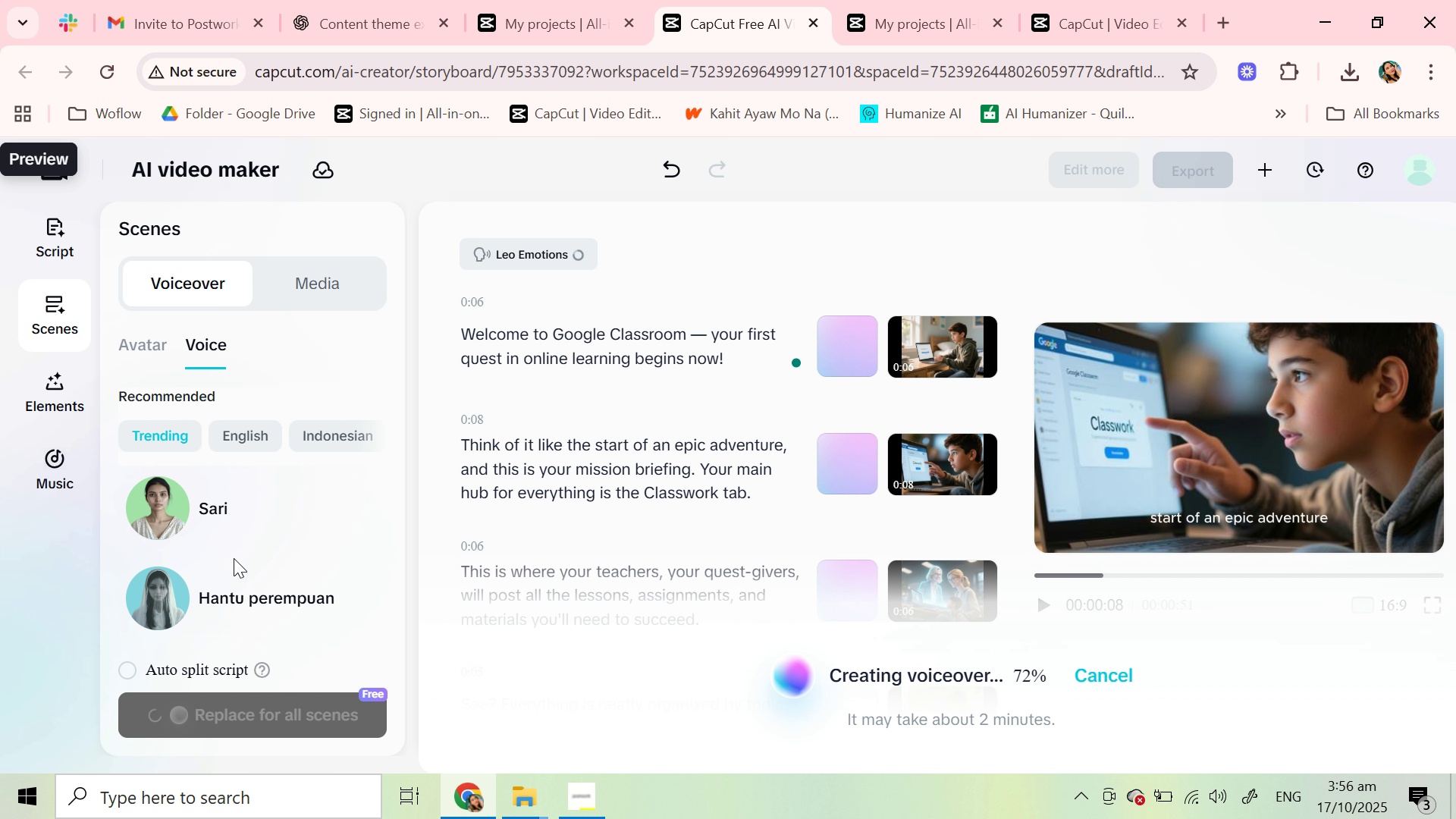 
scroll: coordinate [234, 558], scroll_direction: down, amount: 4.0
 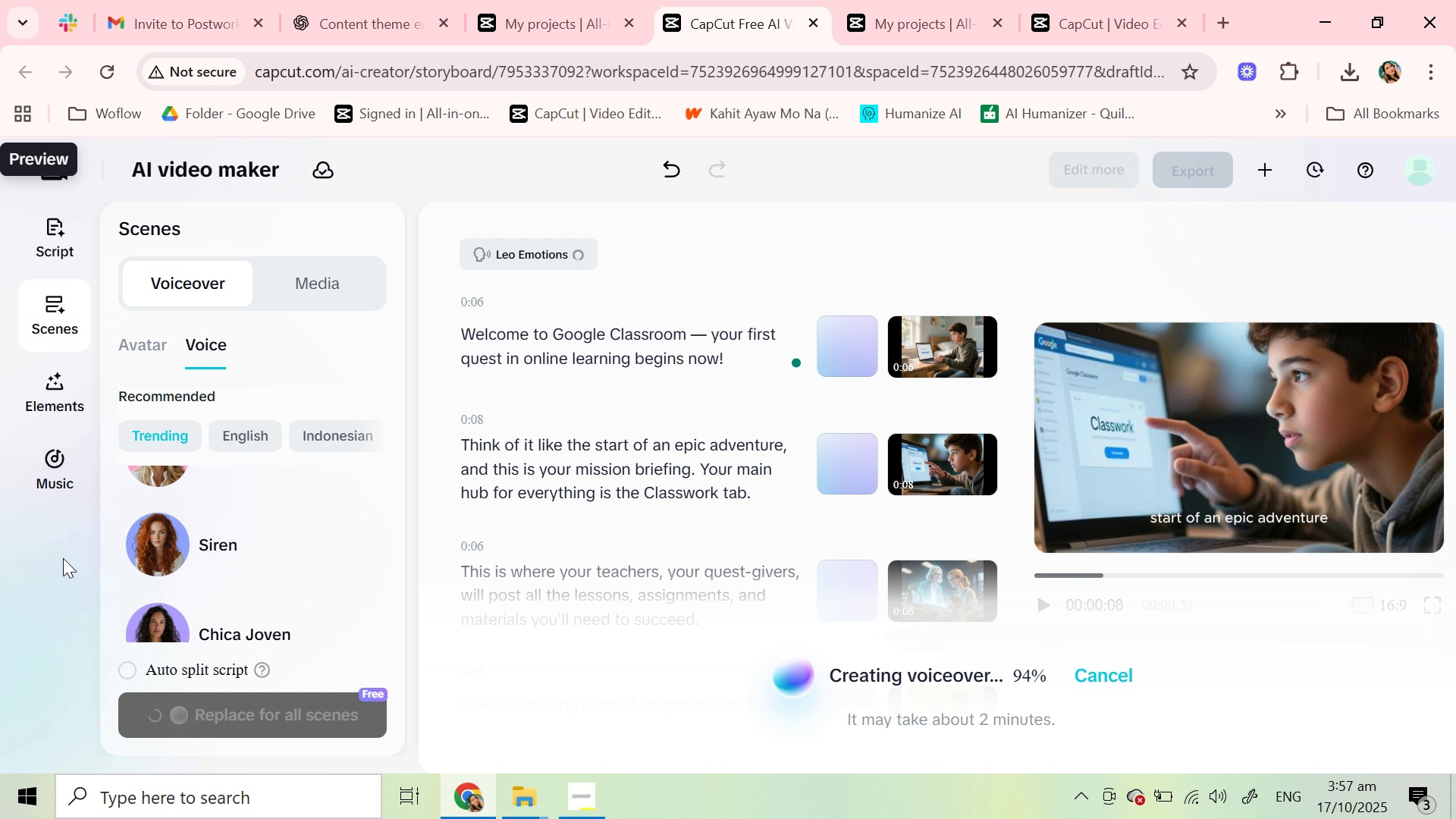 
wait(40.53)
 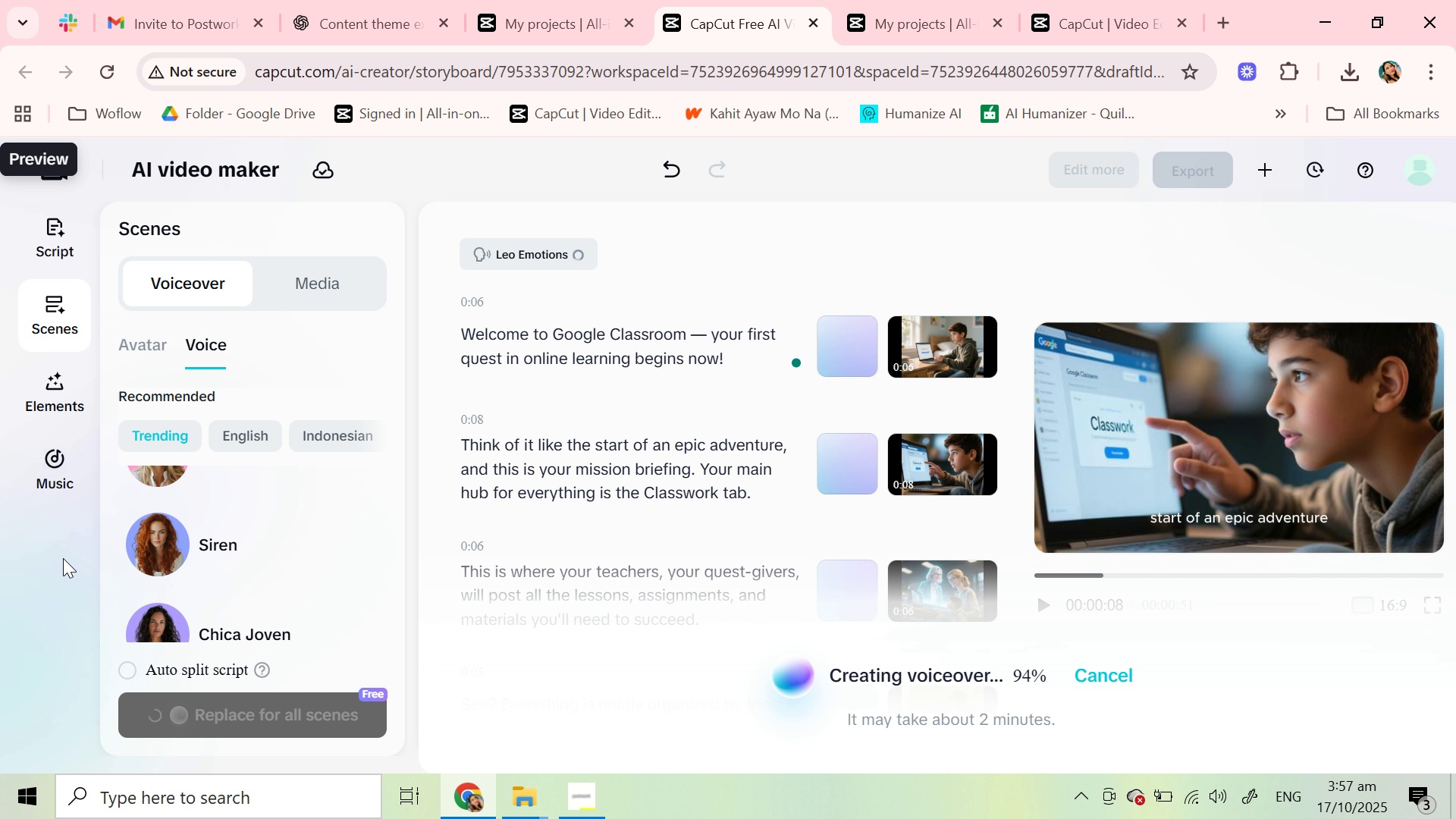 
mouse_move([238, 569])
 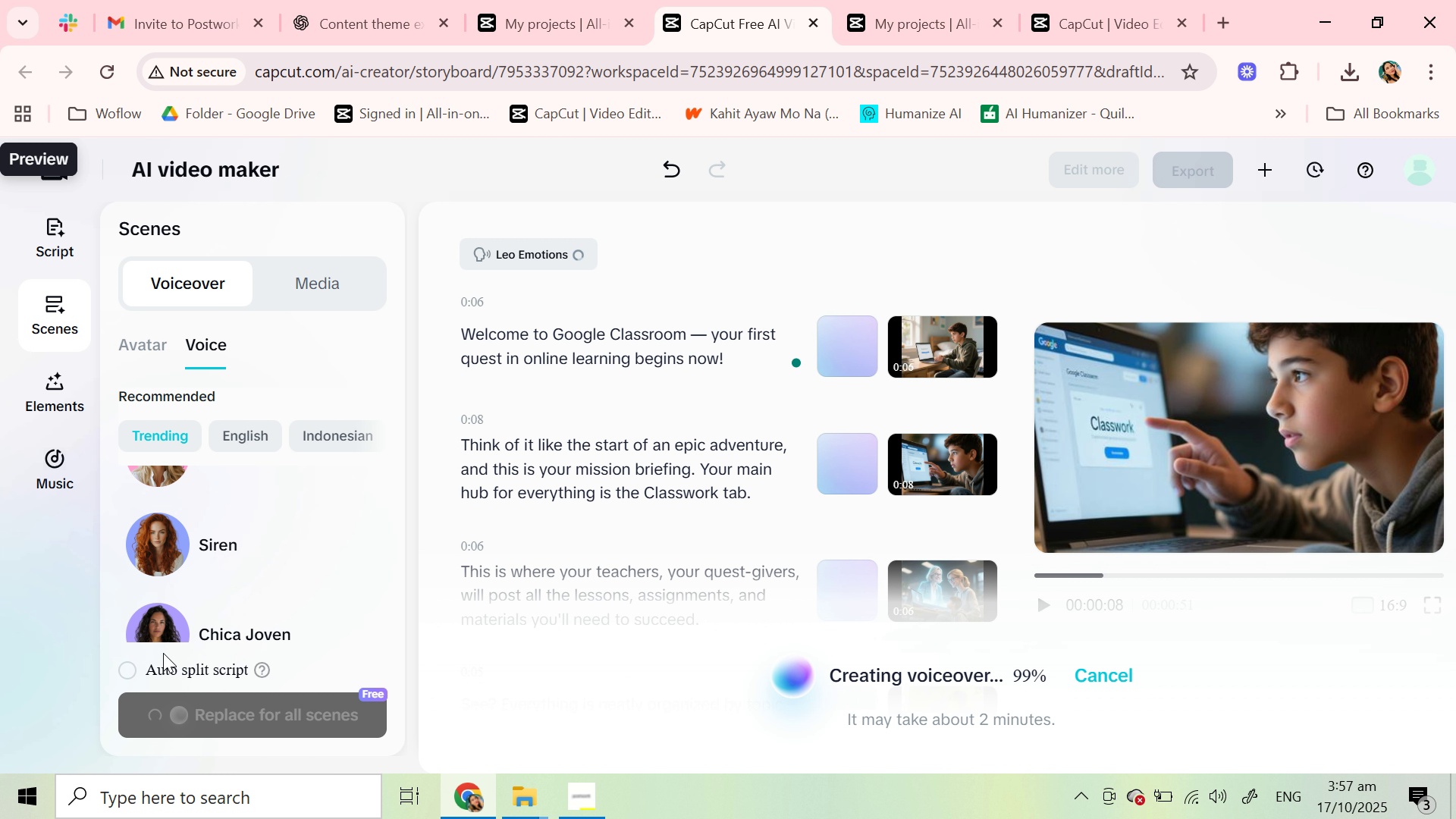 
mouse_move([171, 633])
 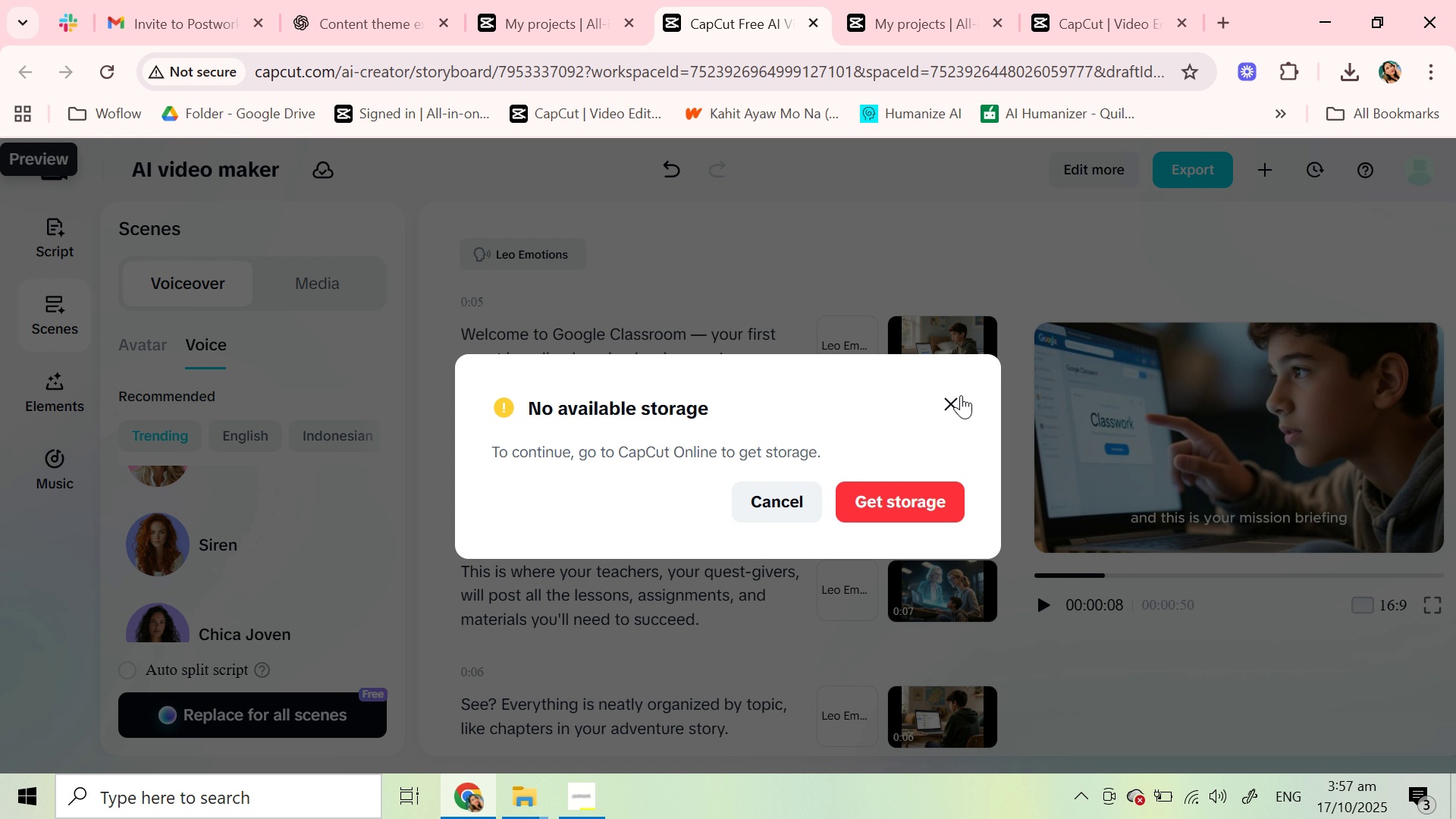 
left_click([949, 401])
 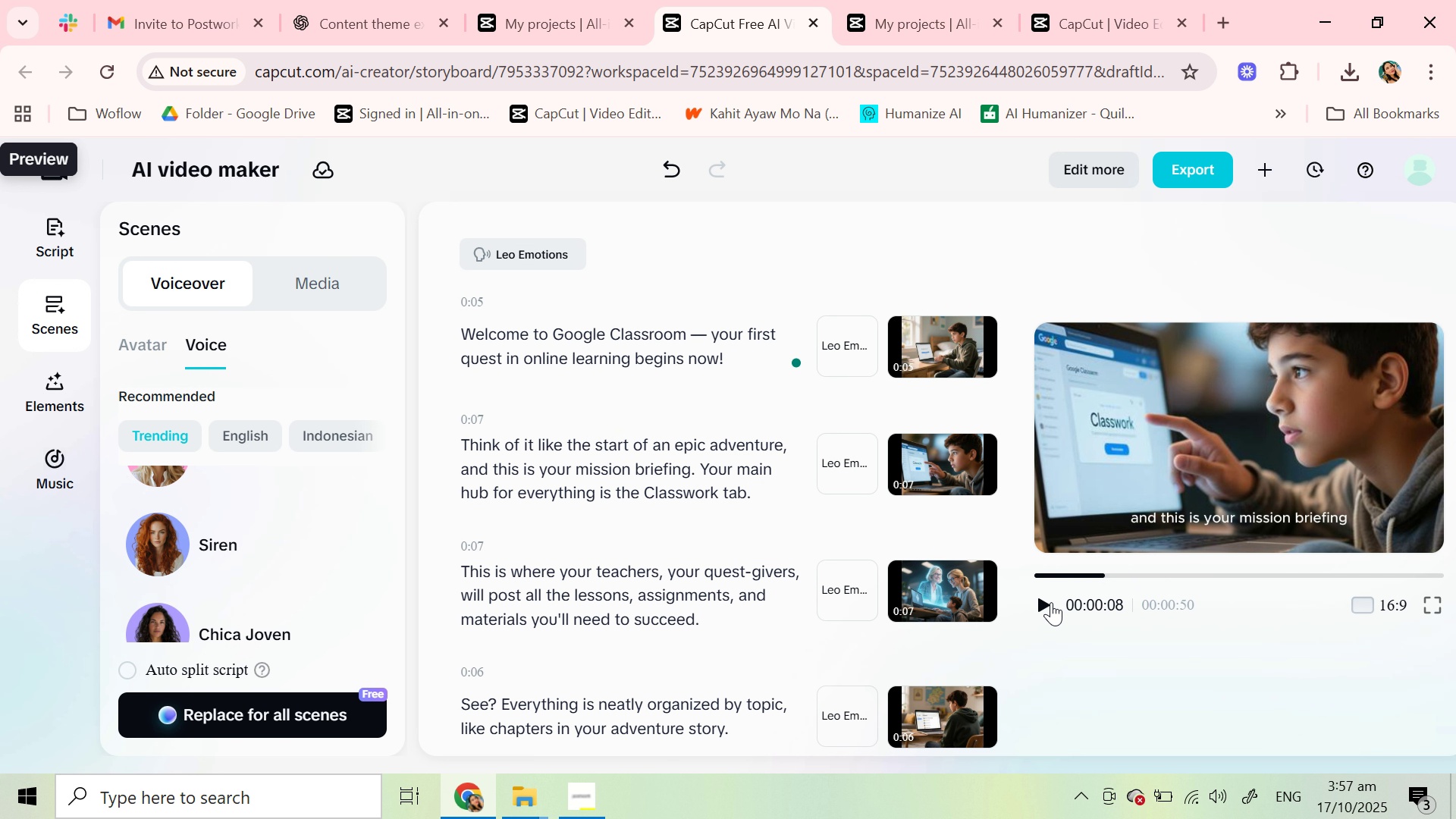 
left_click([1040, 604])
 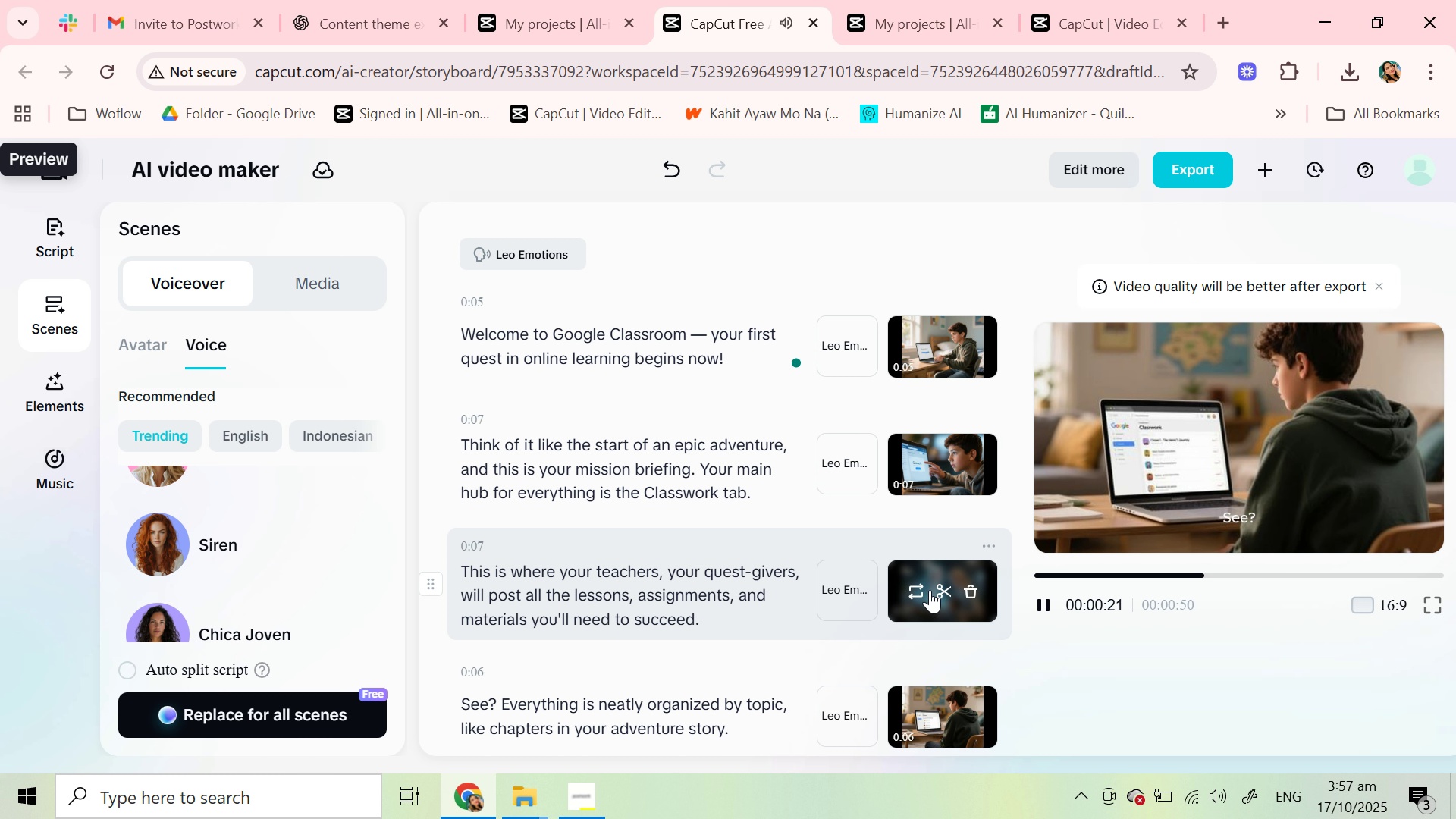 
wait(17.3)
 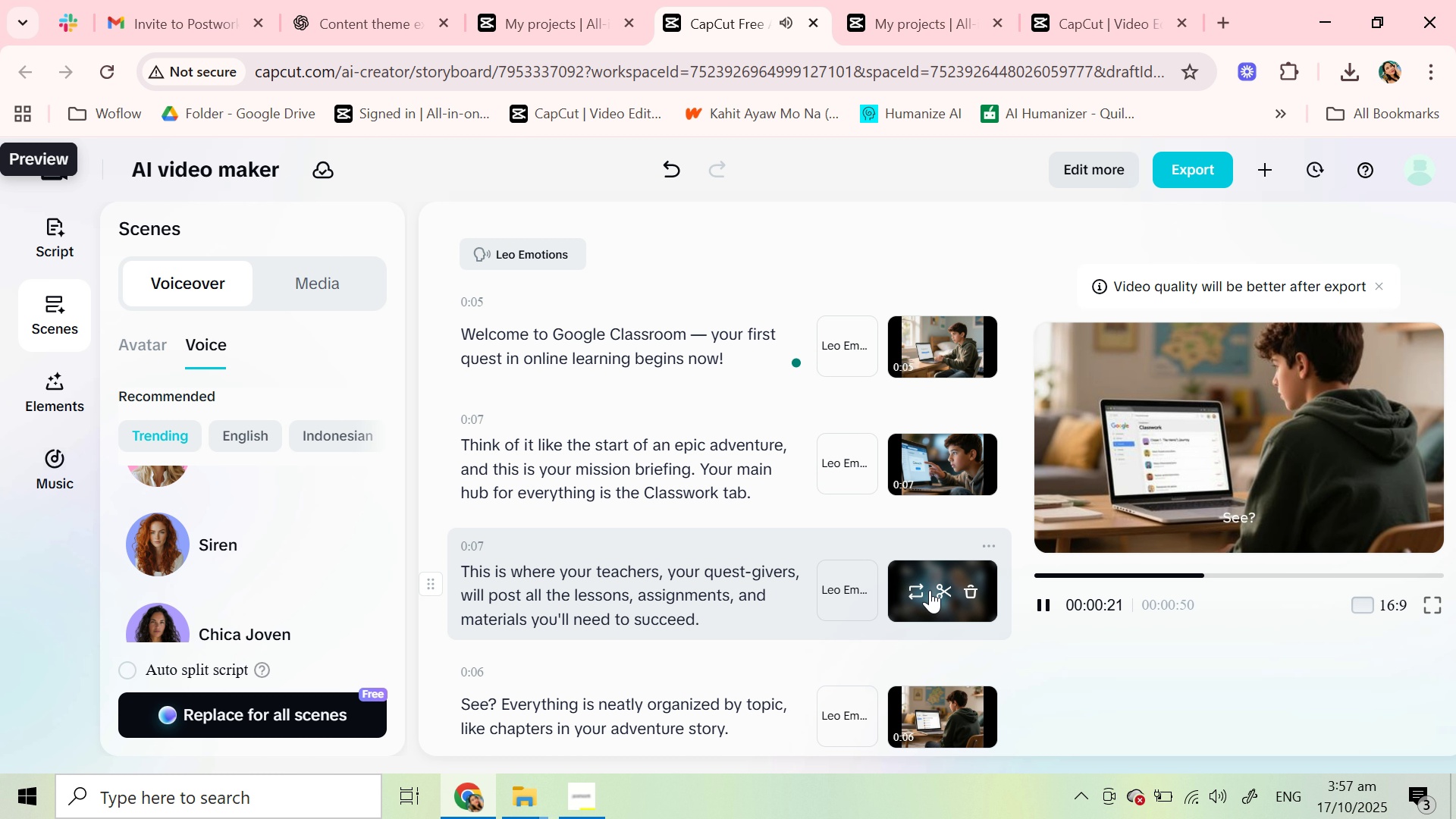 
scroll: coordinate [737, 488], scroll_direction: down, amount: 1.0
 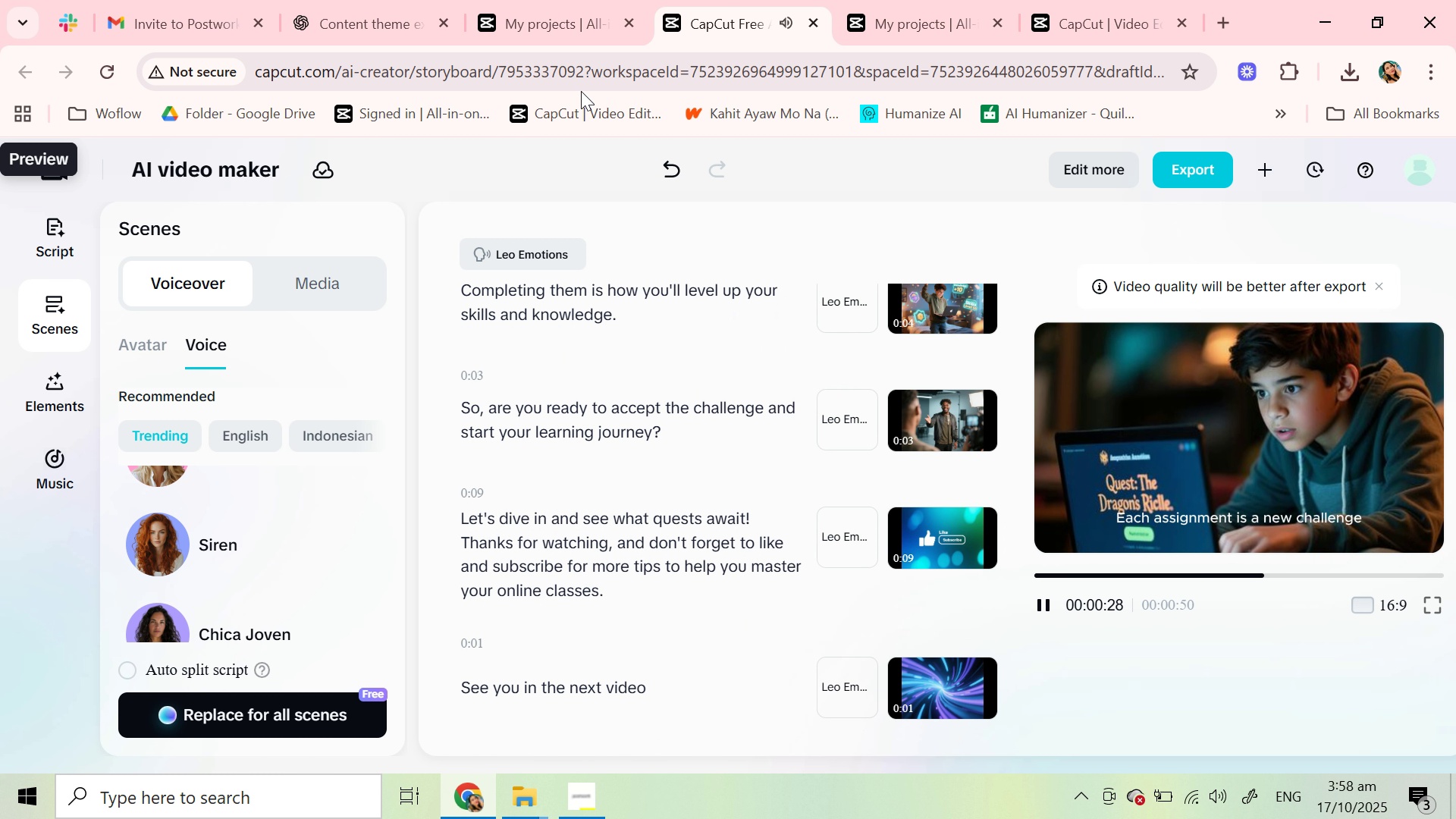 
left_click([383, 0])
 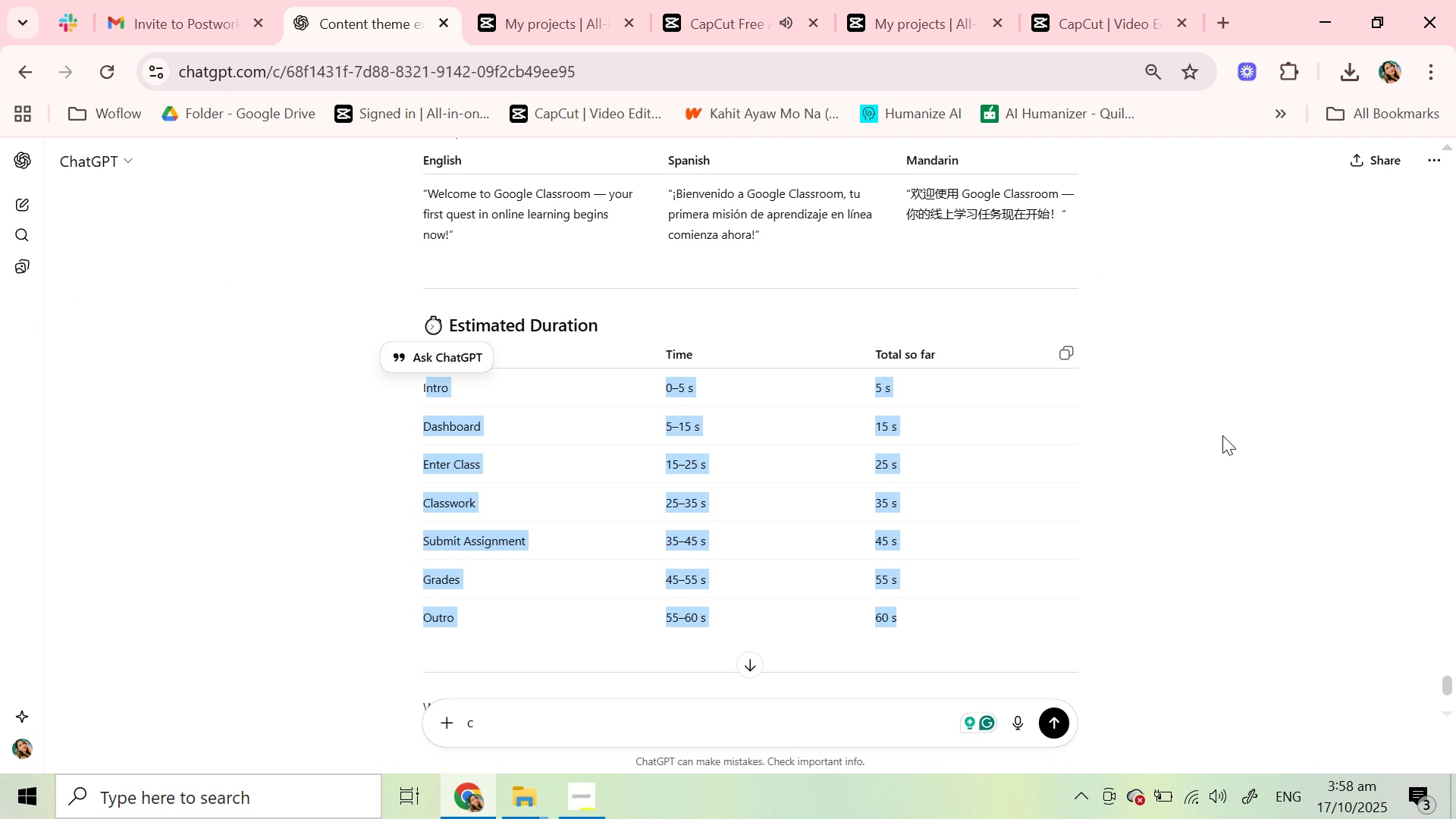 
left_click([1233, 494])
 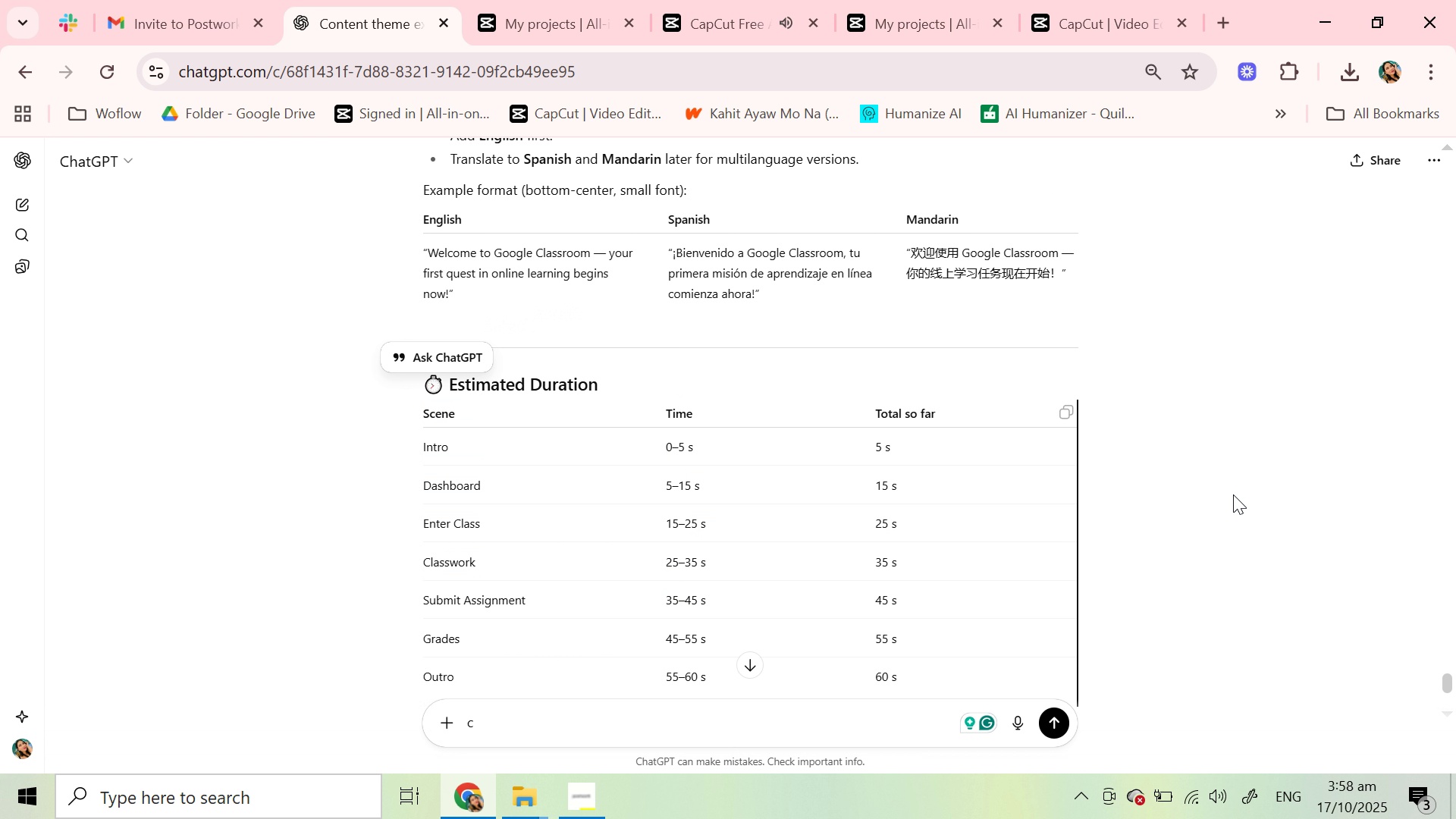 
scroll: coordinate [657, 476], scroll_direction: up, amount: 7.0
 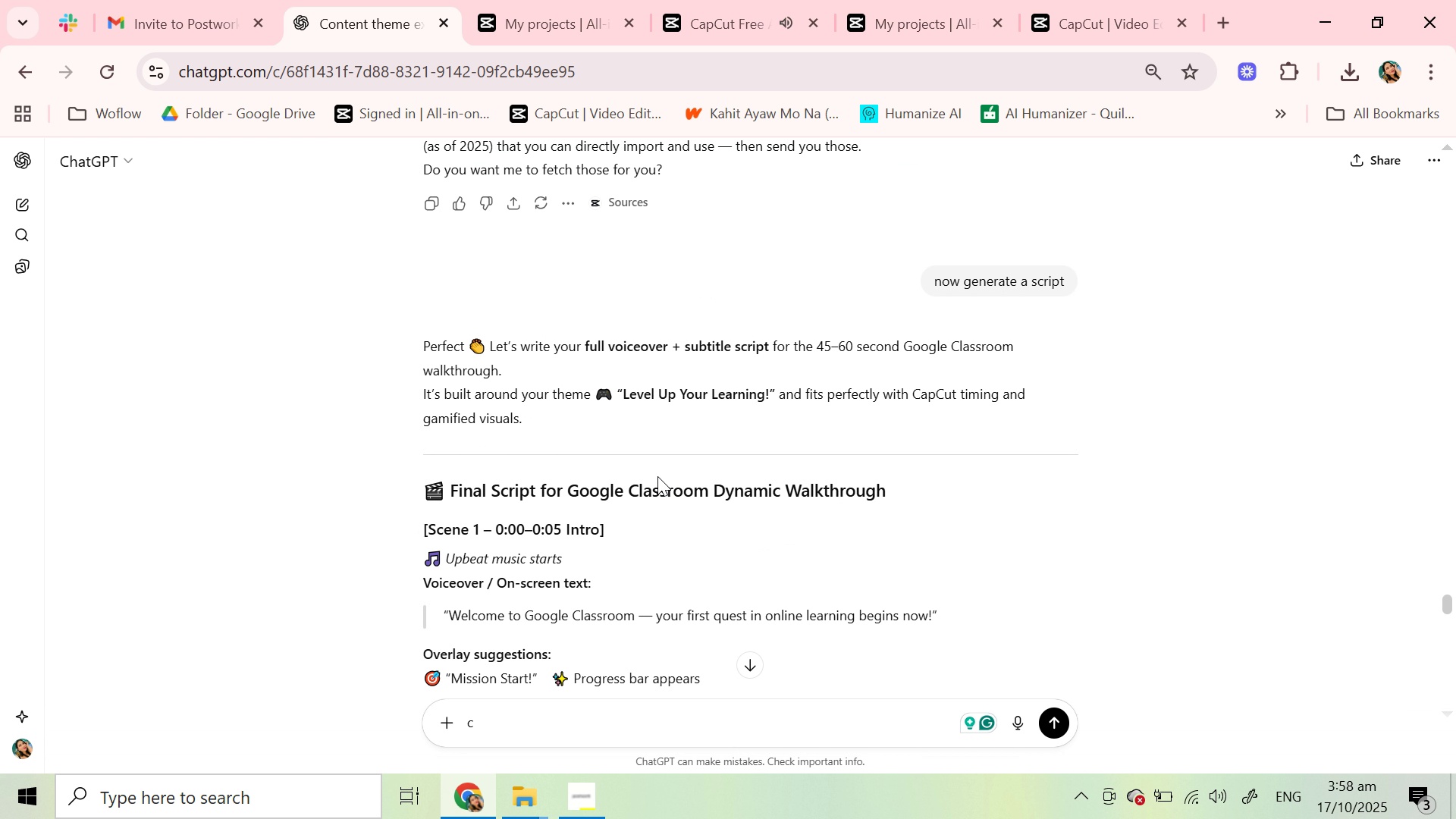 
scroll: coordinate [657, 476], scroll_direction: down, amount: 5.0
 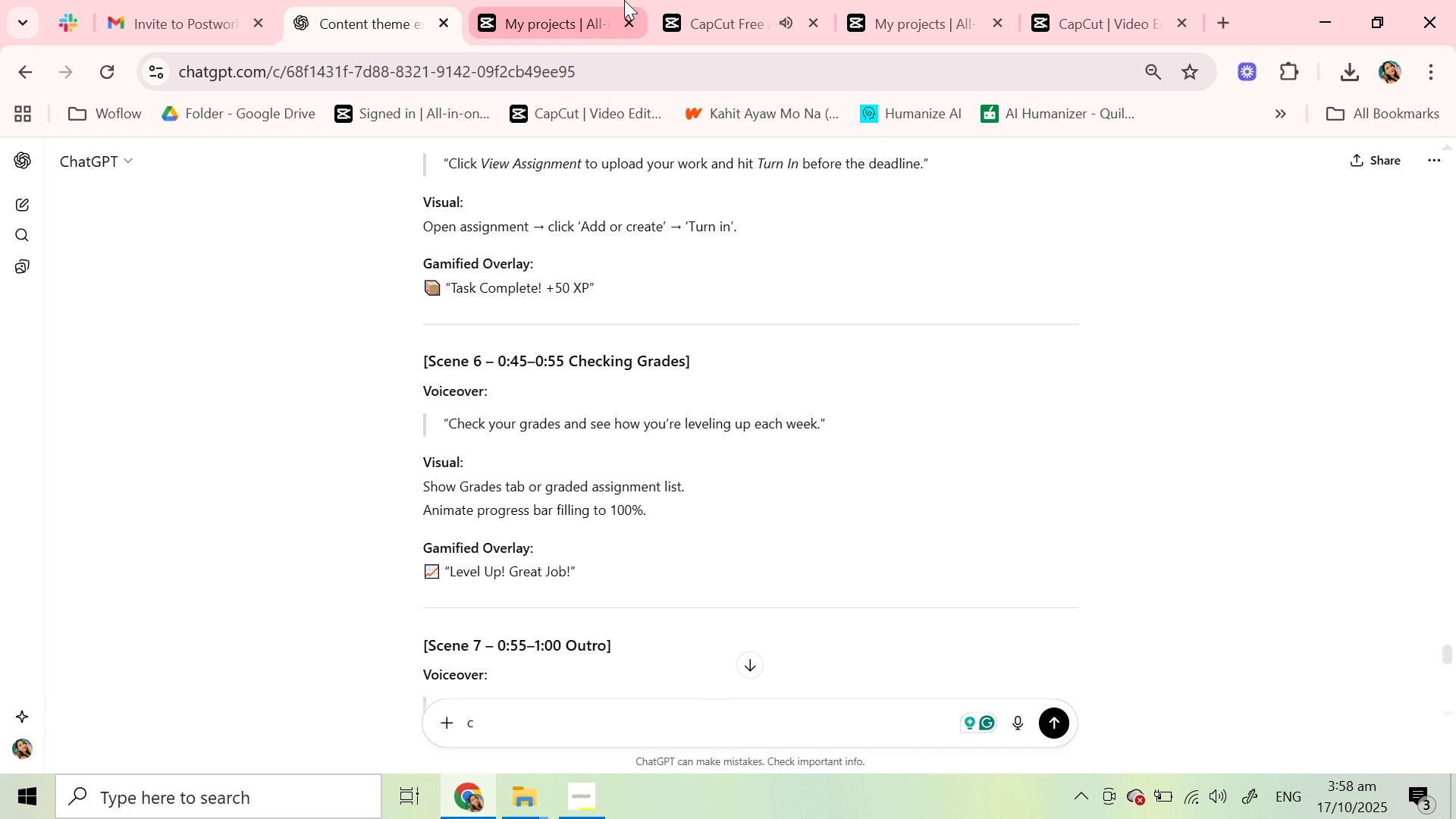 
left_click([576, 9])
 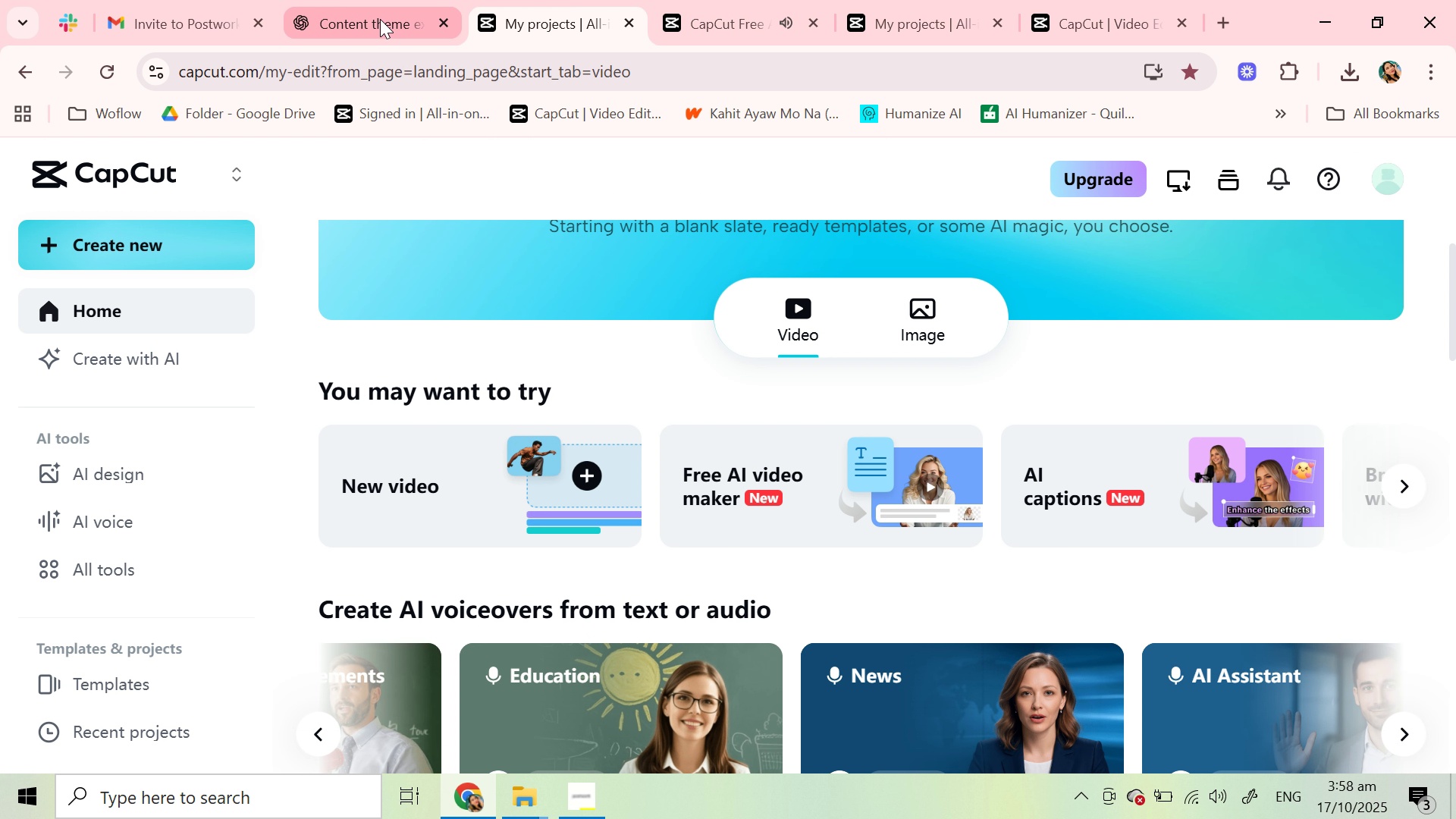 
left_click([380, 19])
 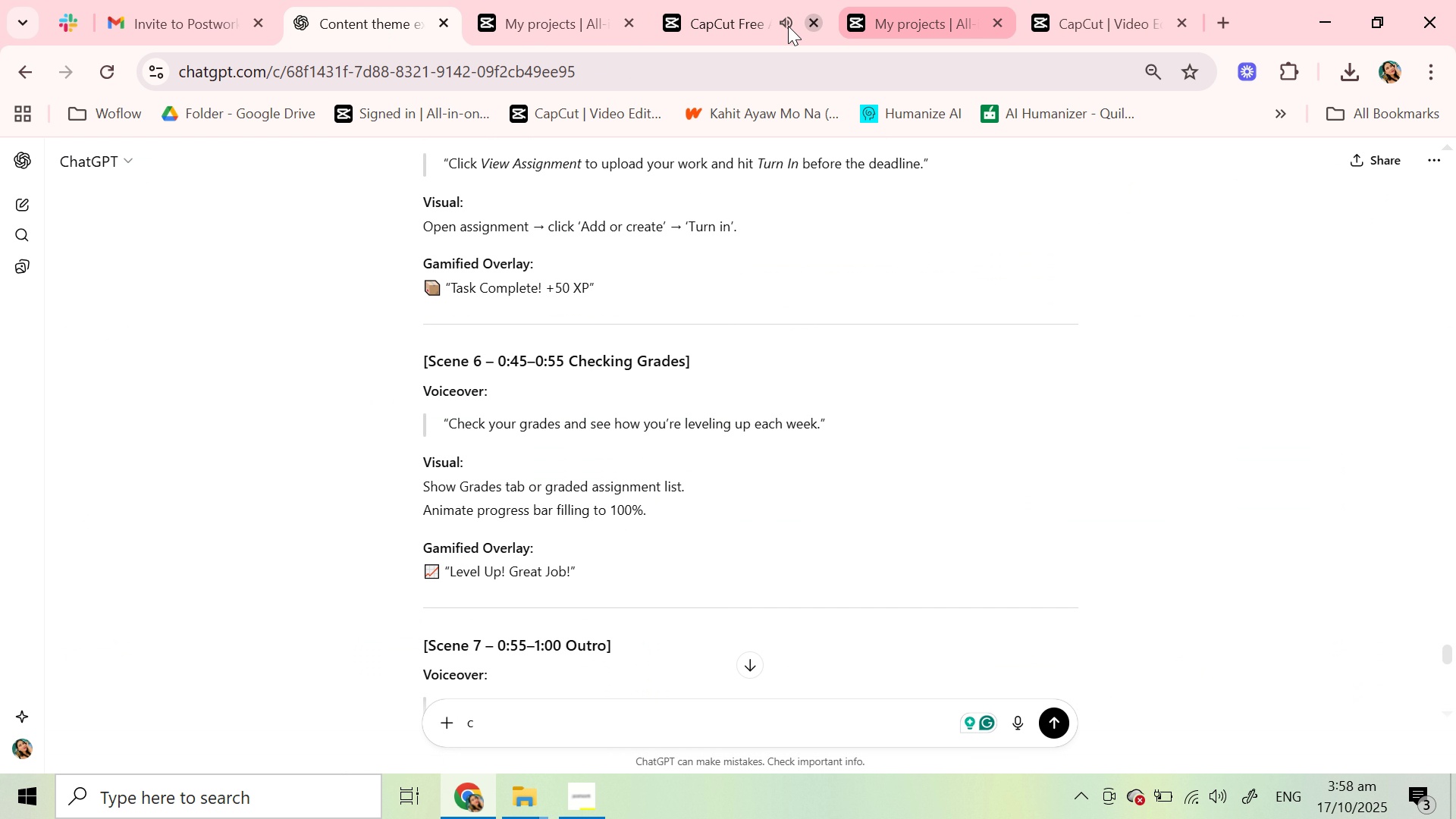 
left_click([759, 27])
 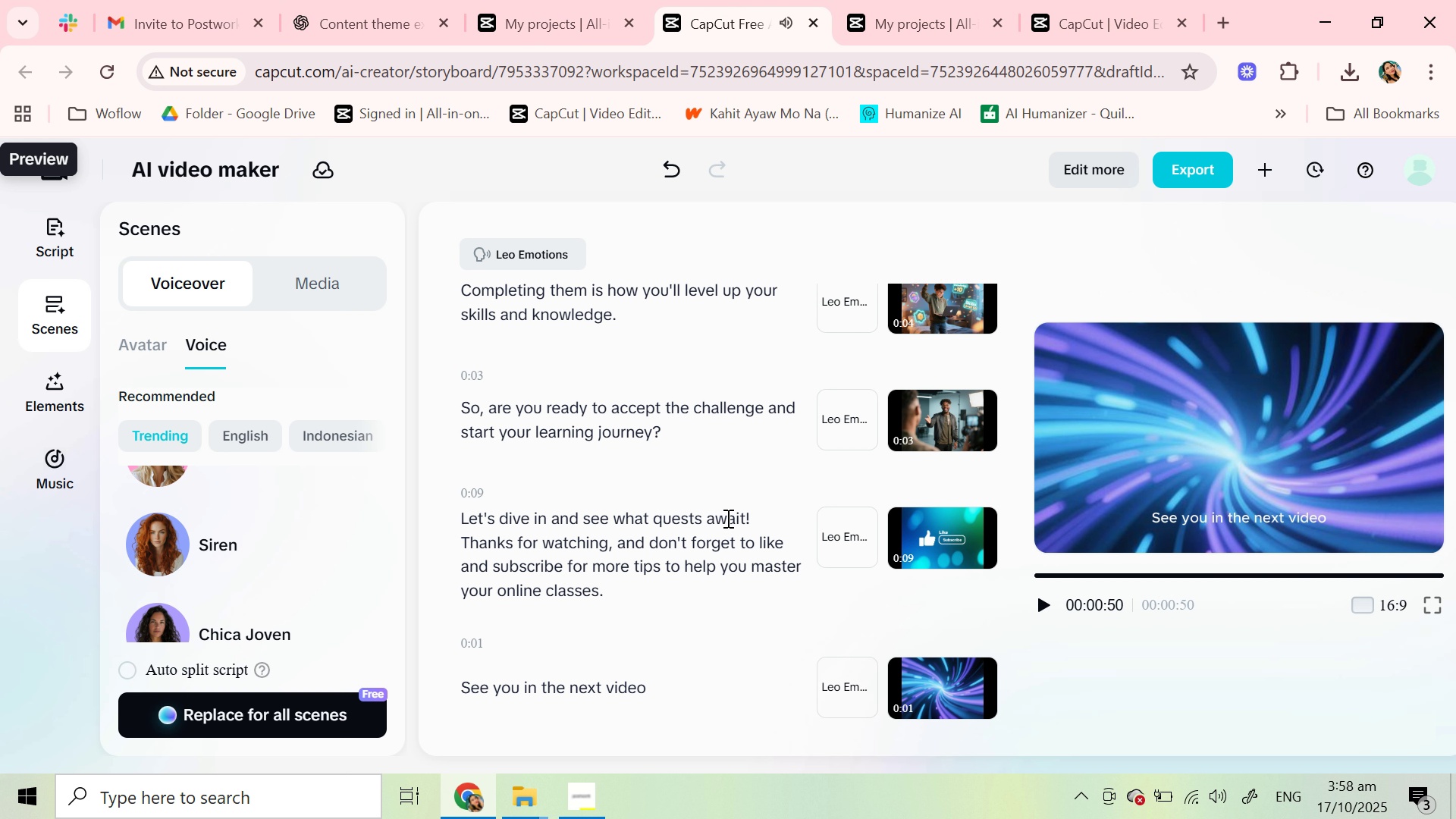 
scroll: coordinate [720, 529], scroll_direction: down, amount: 5.0
 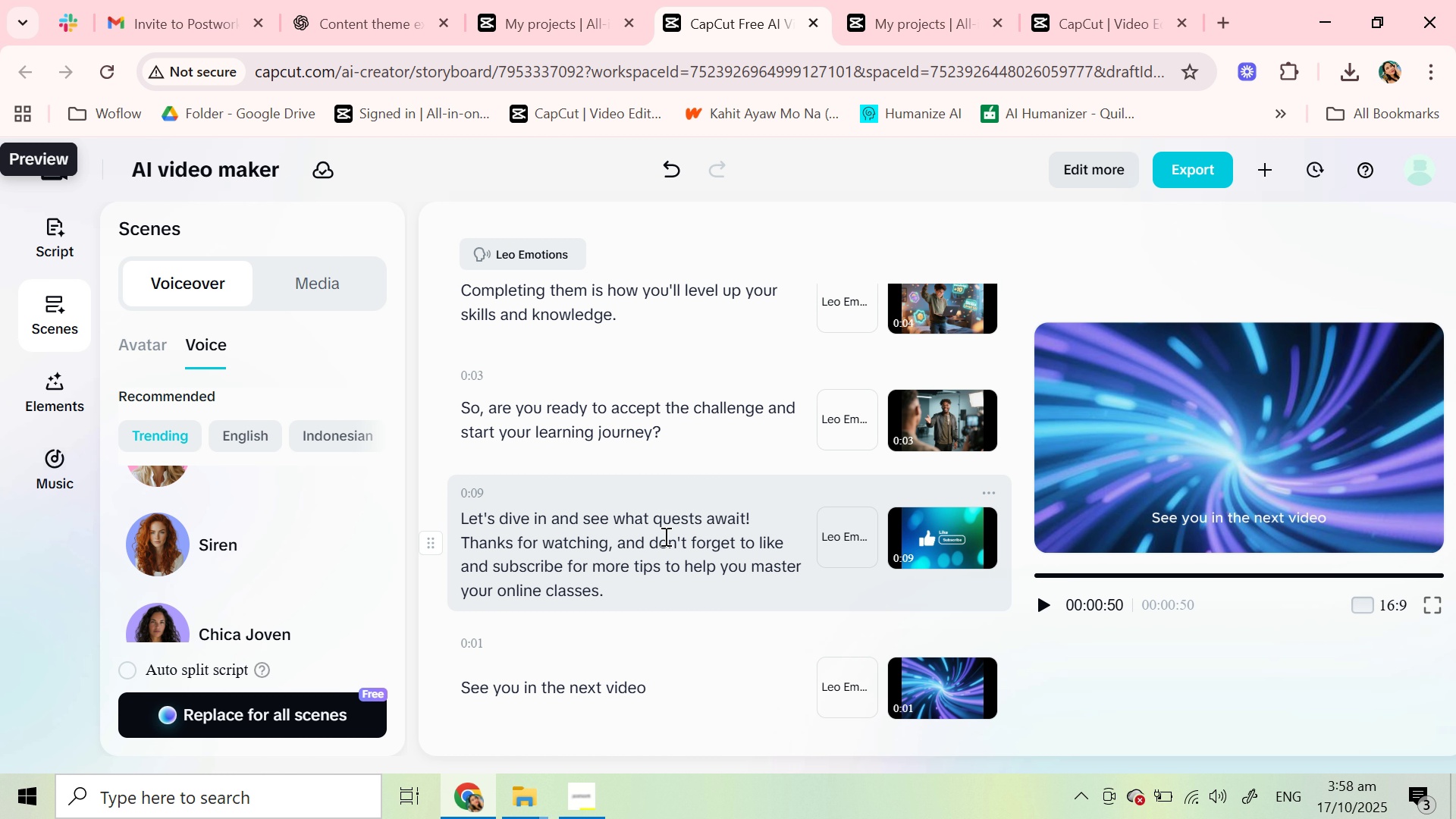 
left_click_drag(start_coordinate=[758, 522], to_coordinate=[460, 511])
 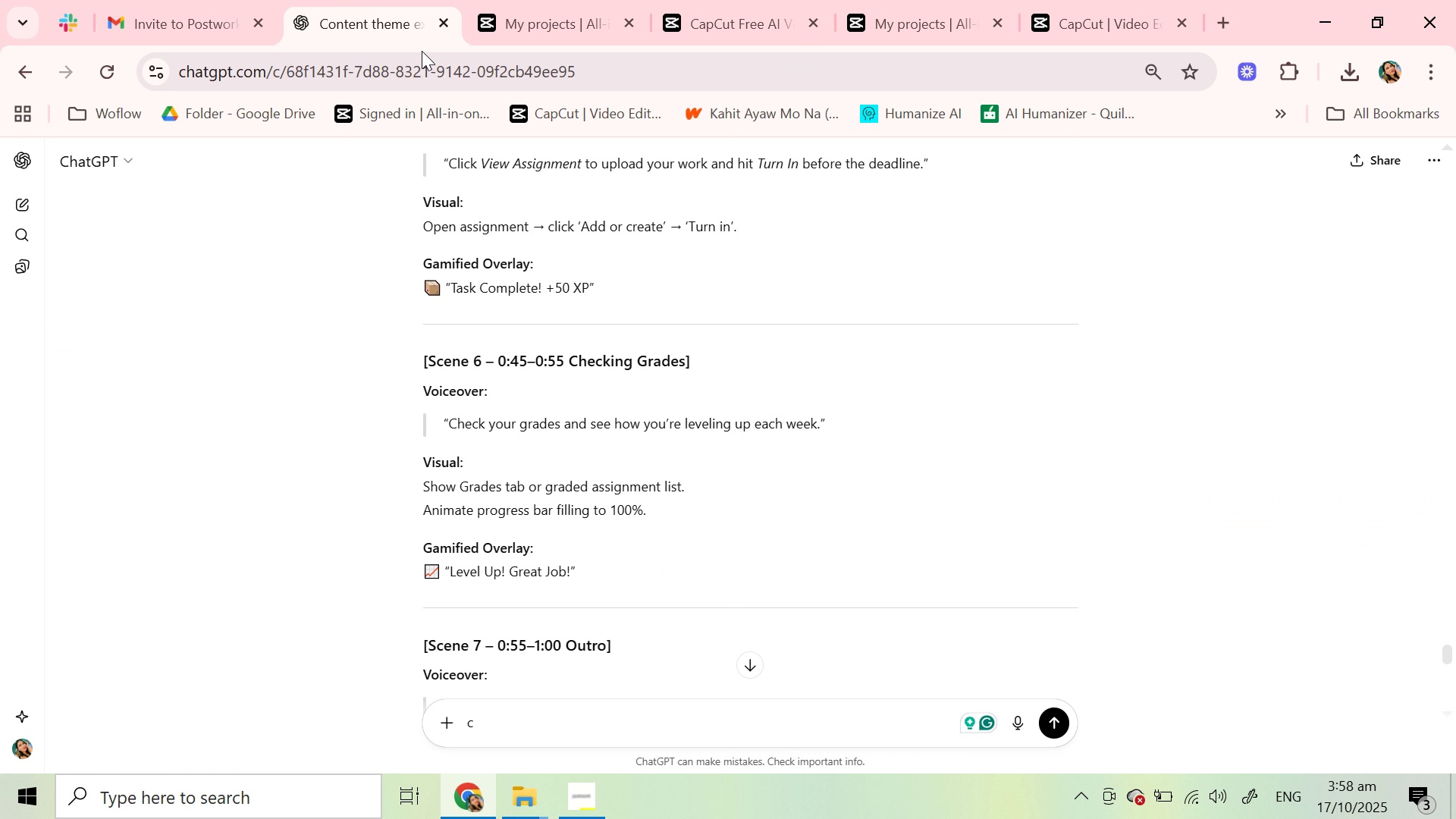 
left_click([353, 0])
 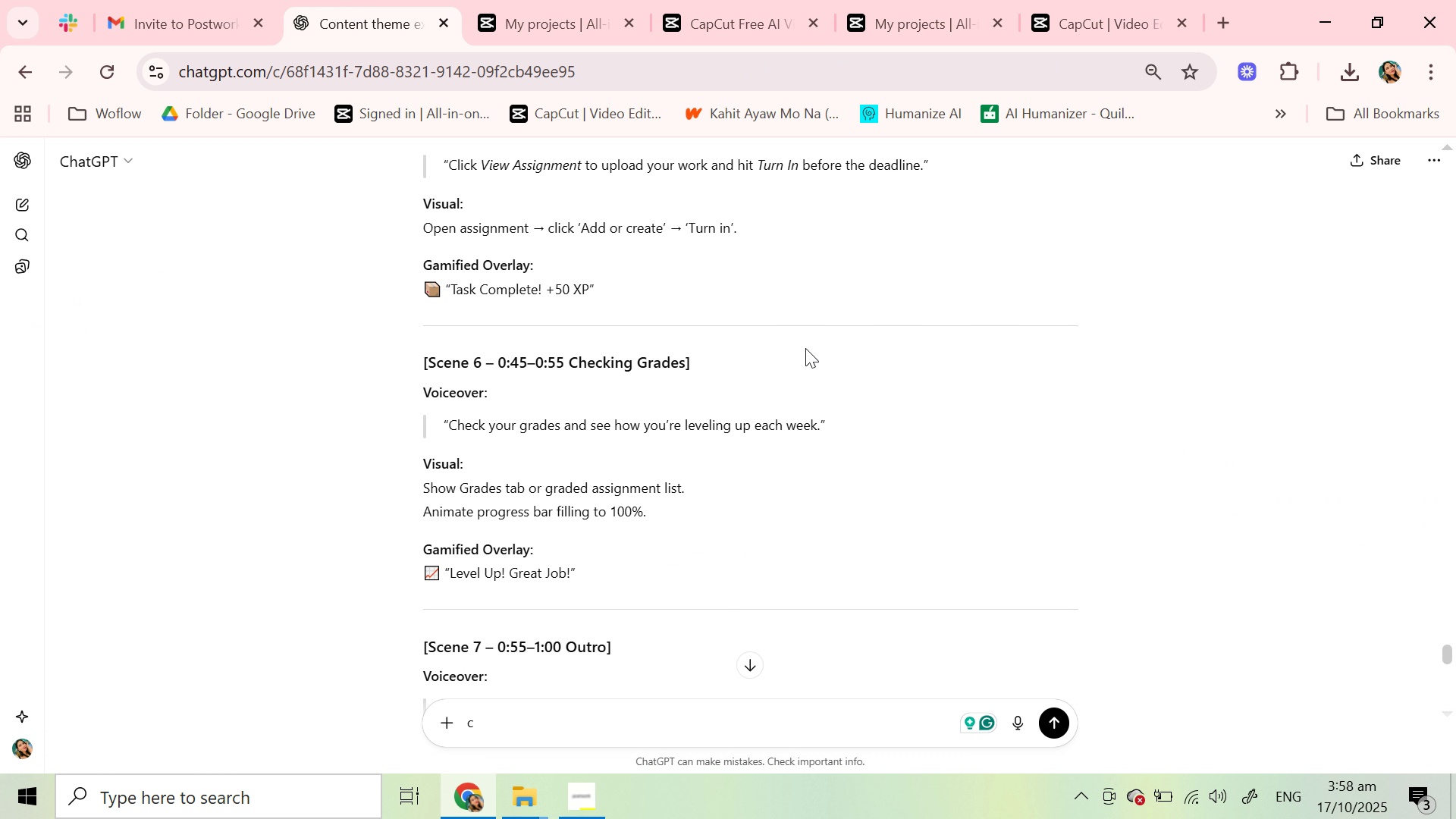 
scroll: coordinate [805, 348], scroll_direction: up, amount: 2.0
 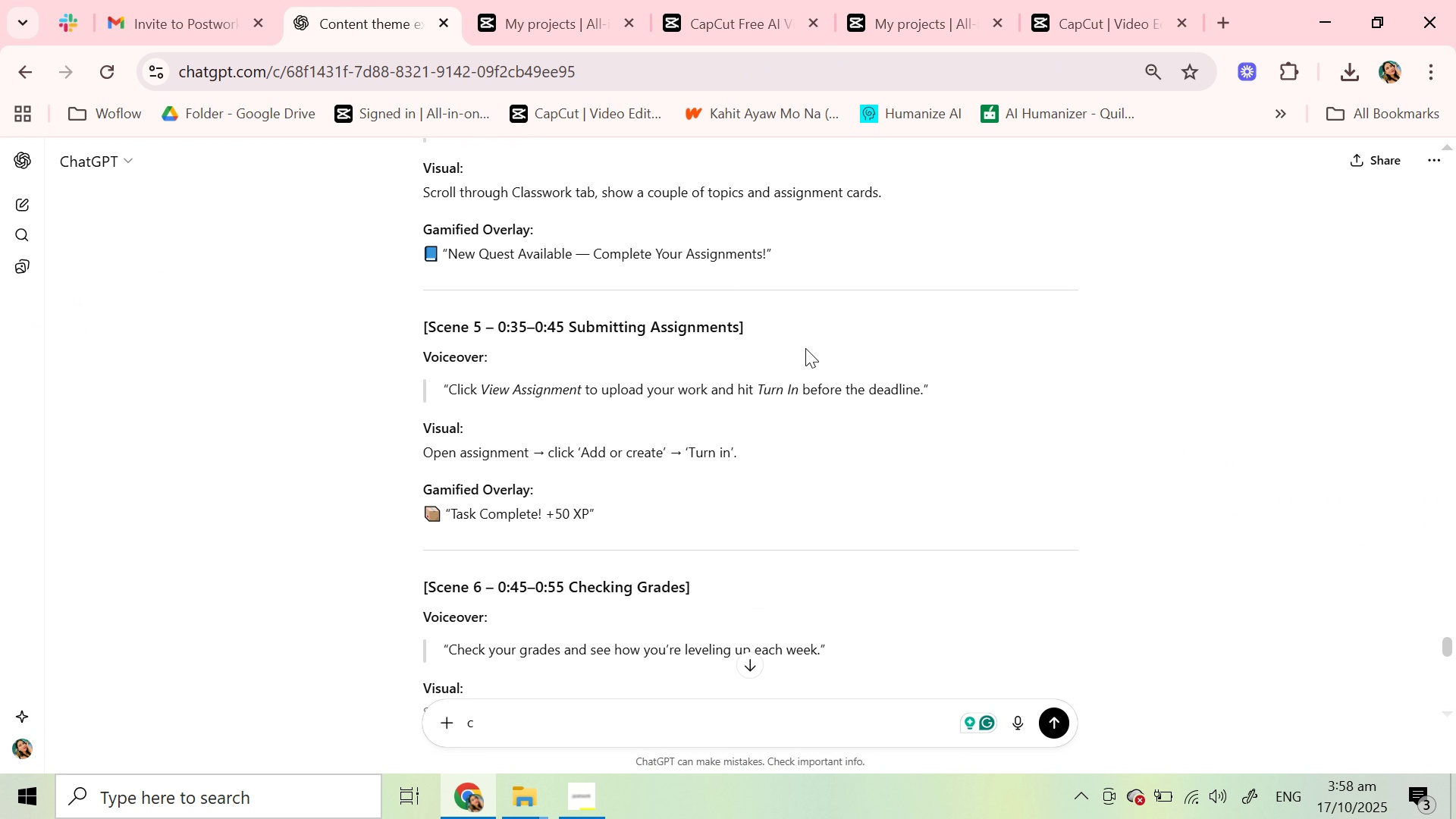 
scroll: coordinate [805, 348], scroll_direction: down, amount: 12.0
 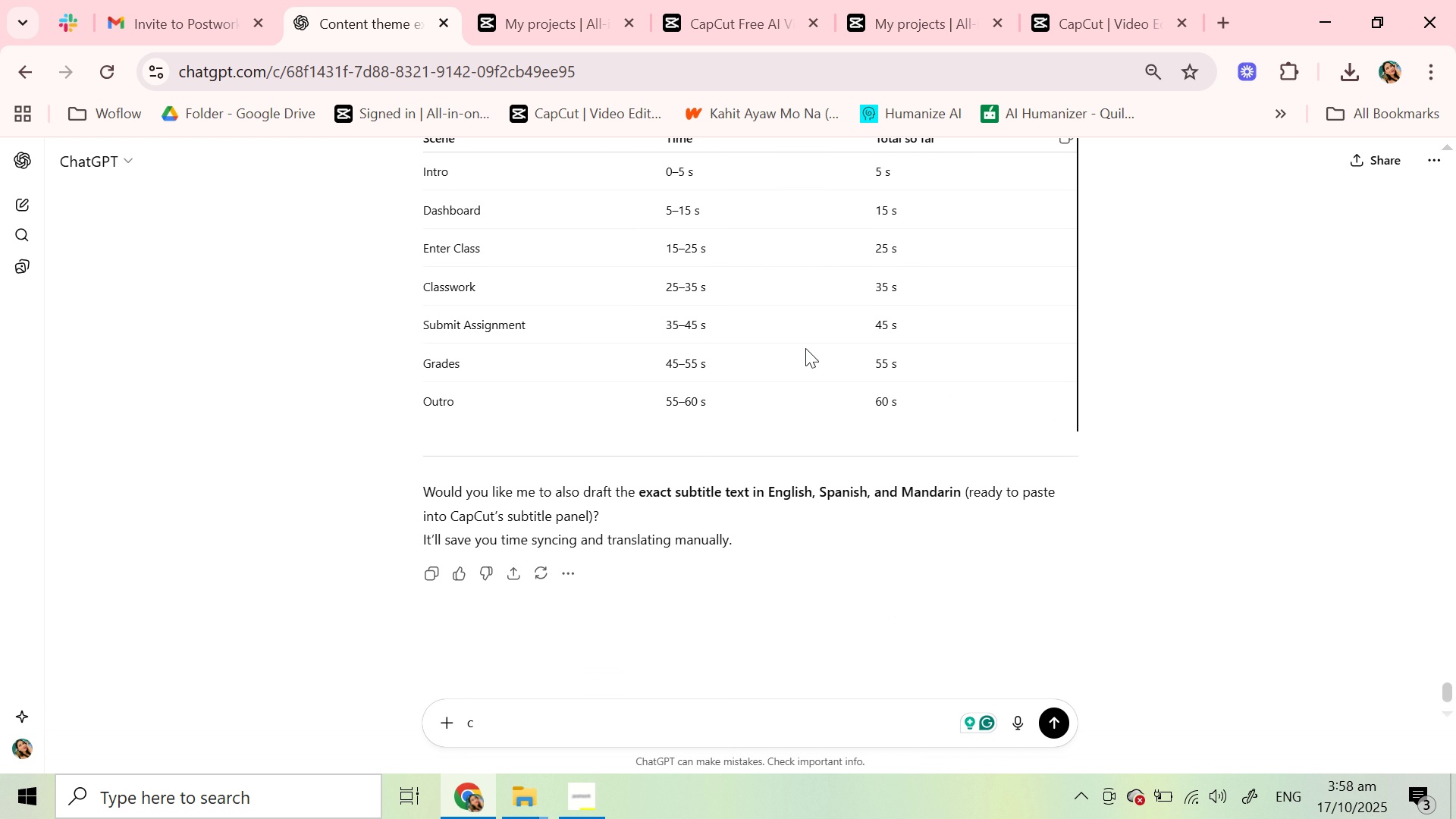 
scroll: coordinate [805, 348], scroll_direction: up, amount: 11.0
 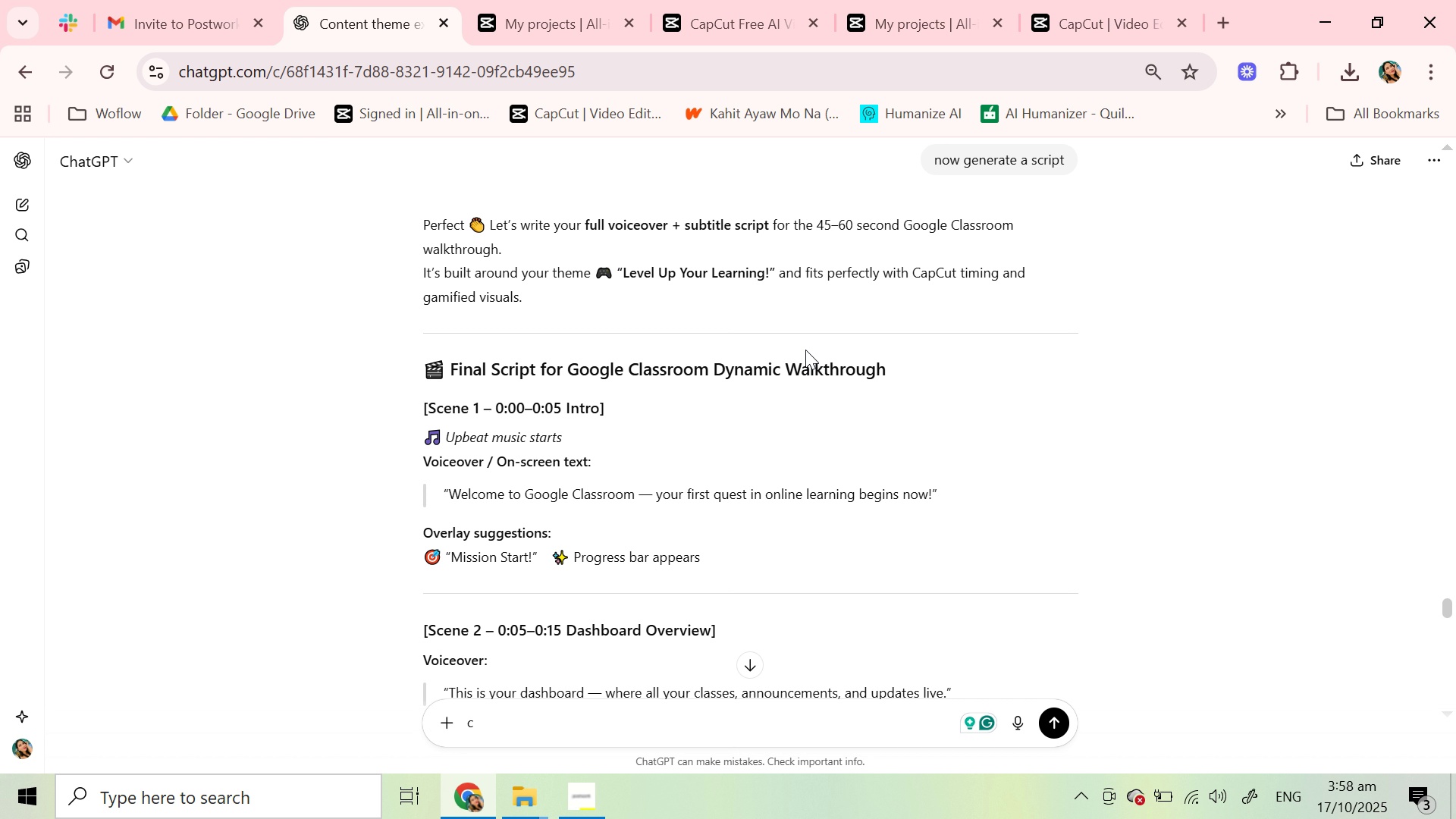 
wait(5.83)
 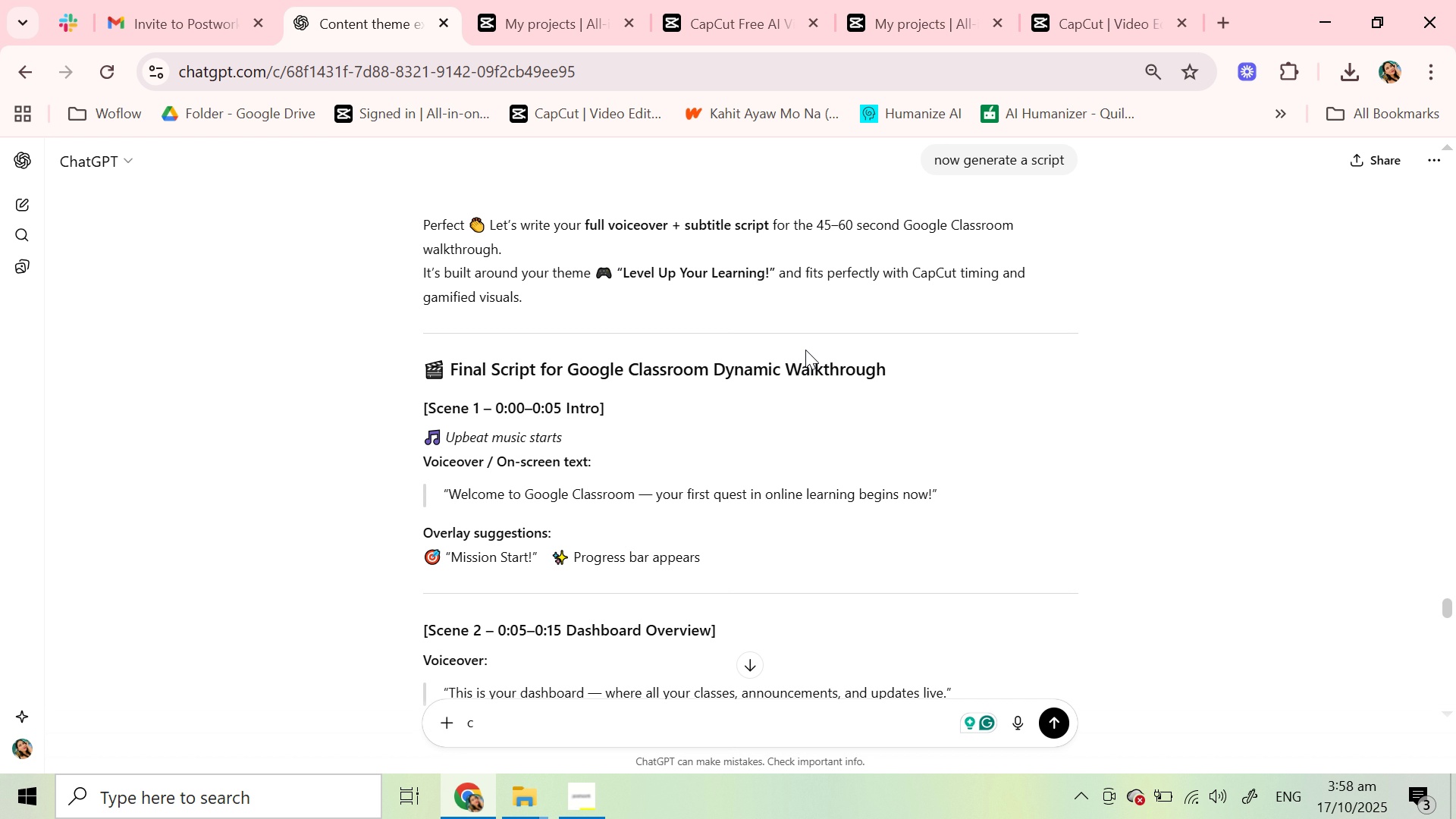 
scroll: coordinate [805, 350], scroll_direction: down, amount: 2.0
 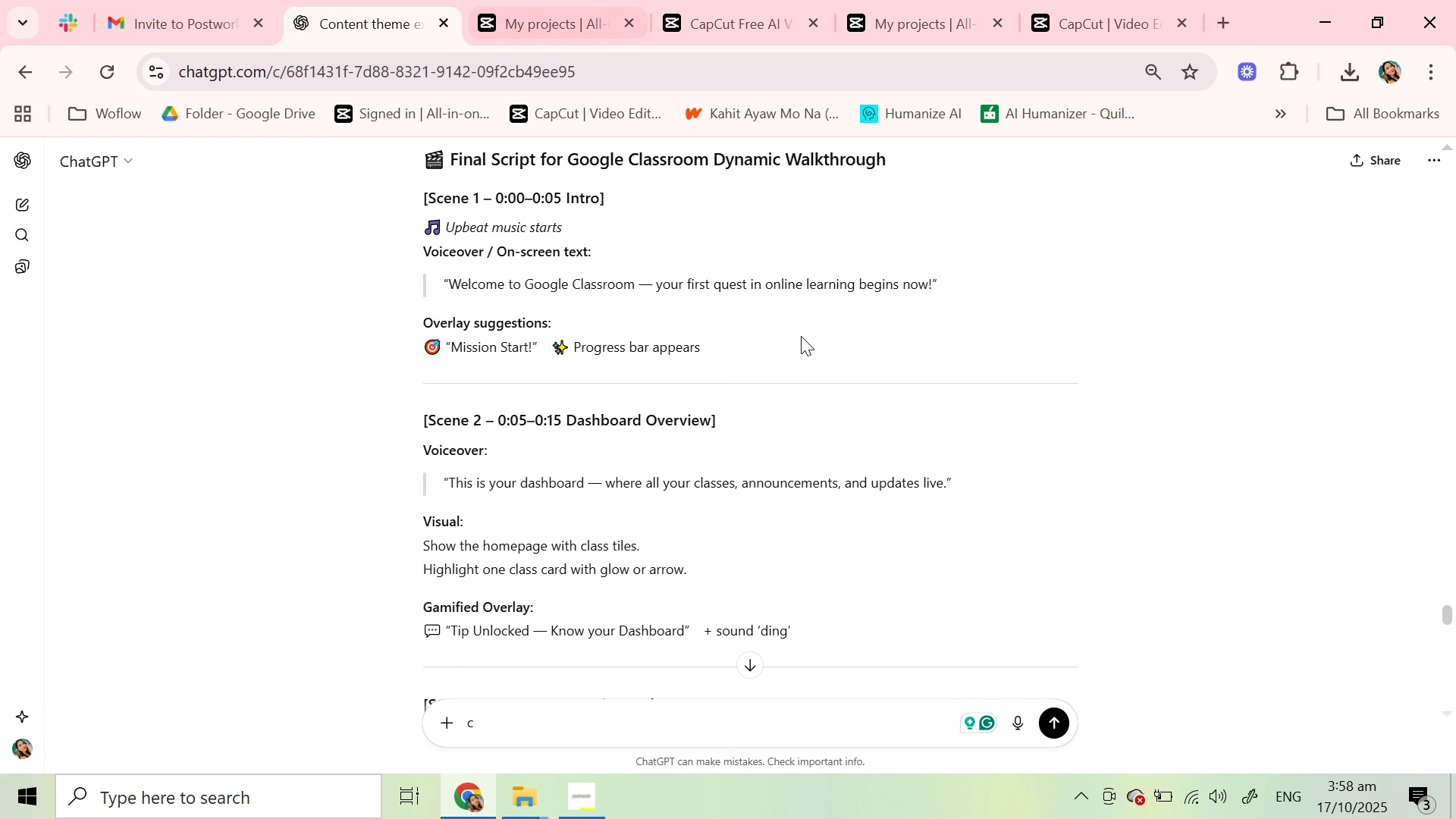 
scroll: coordinate [493, 279], scroll_direction: up, amount: 17.0
 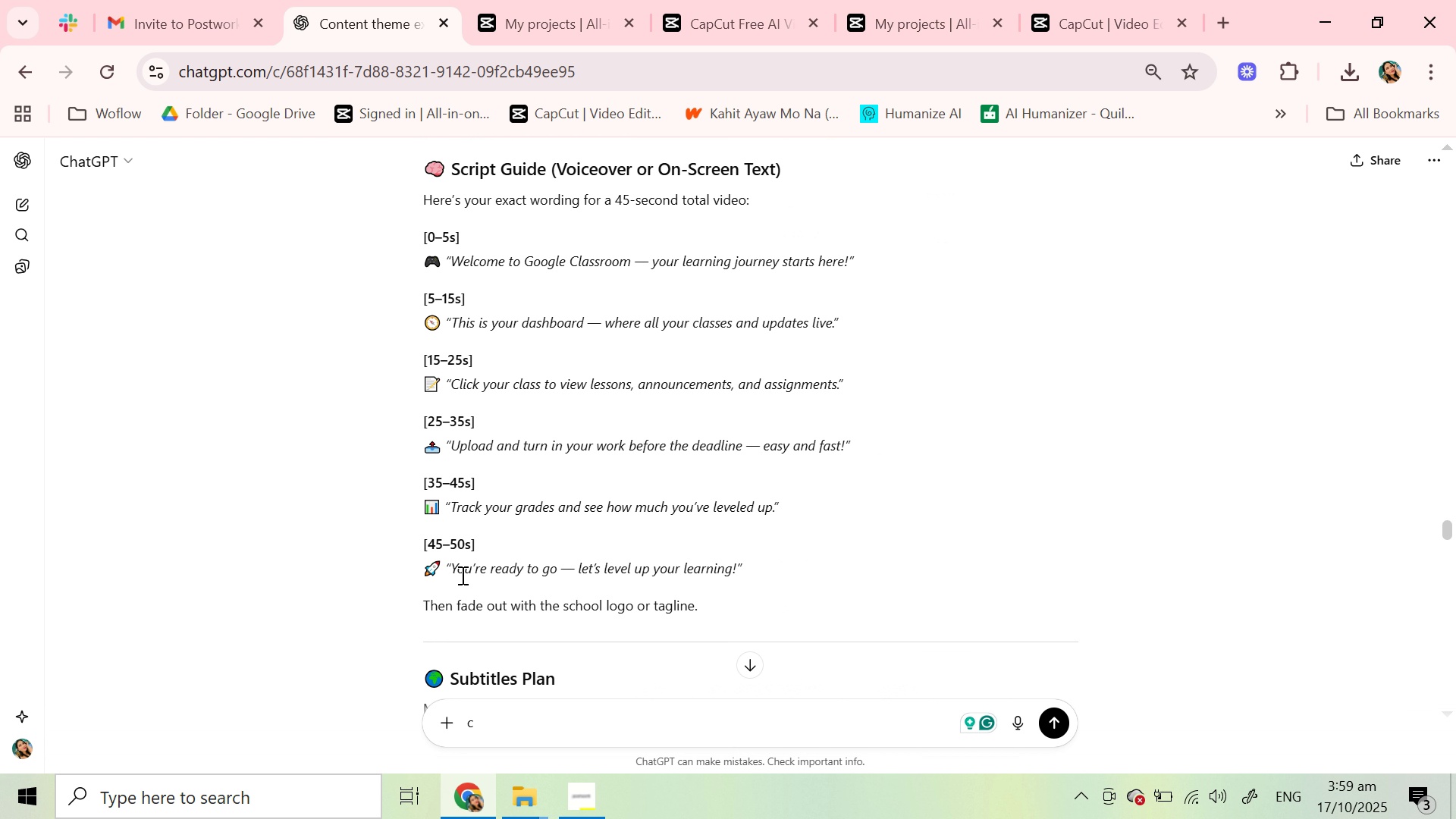 
left_click_drag(start_coordinate=[453, 571], to_coordinate=[737, 572])
 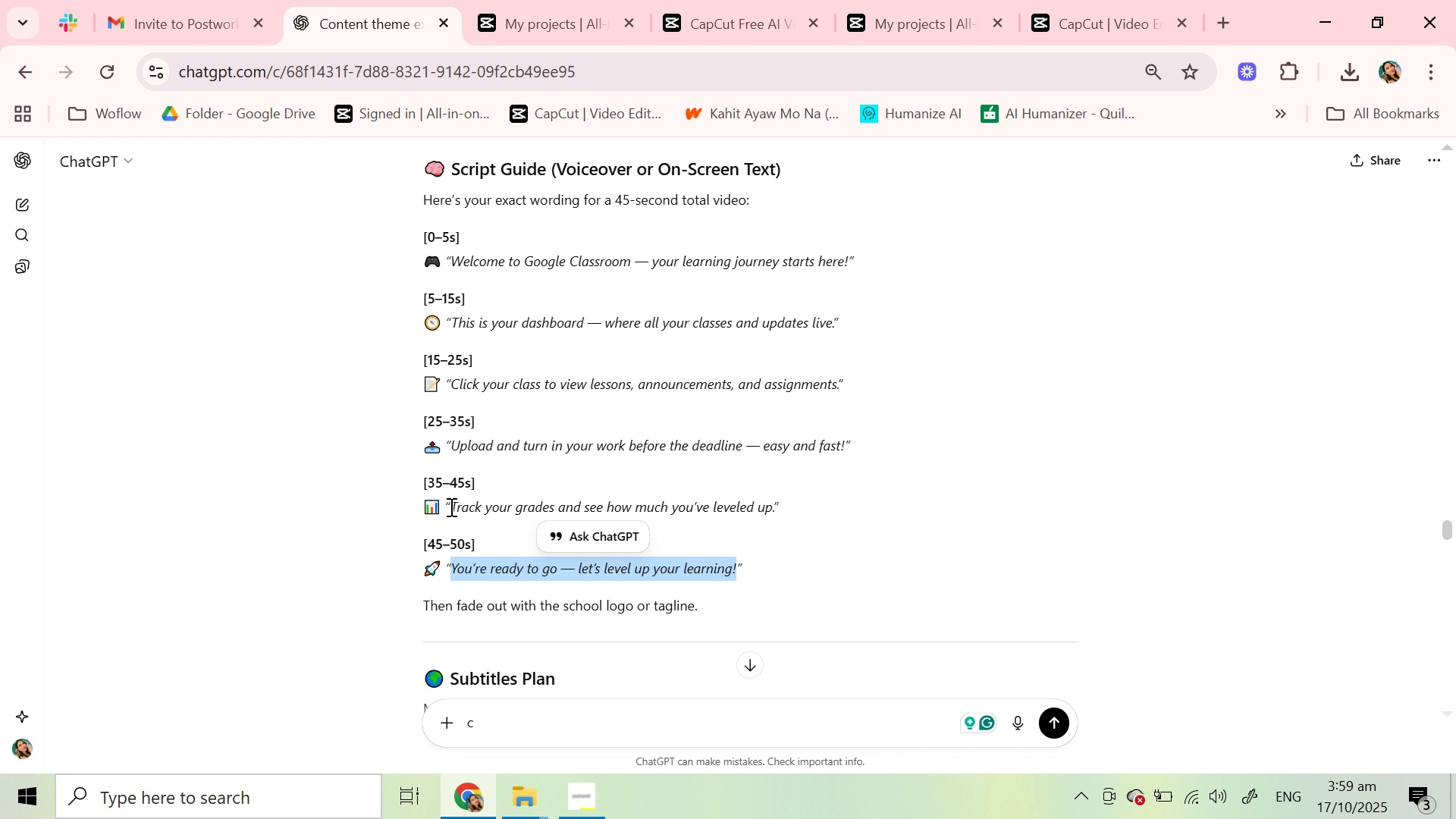 
left_click_drag(start_coordinate=[451, 509], to_coordinate=[772, 501])
 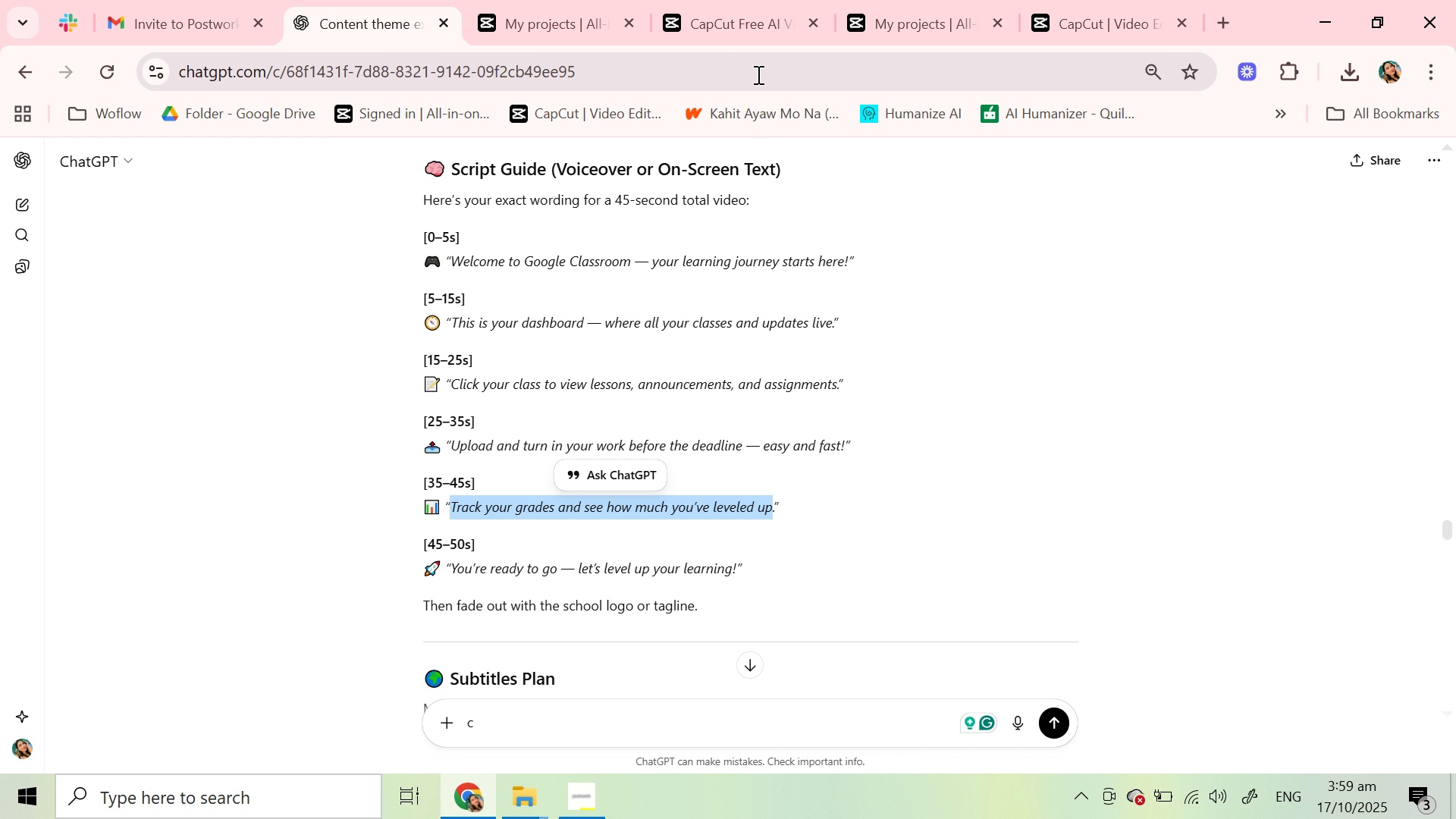 
key(Control+C)
 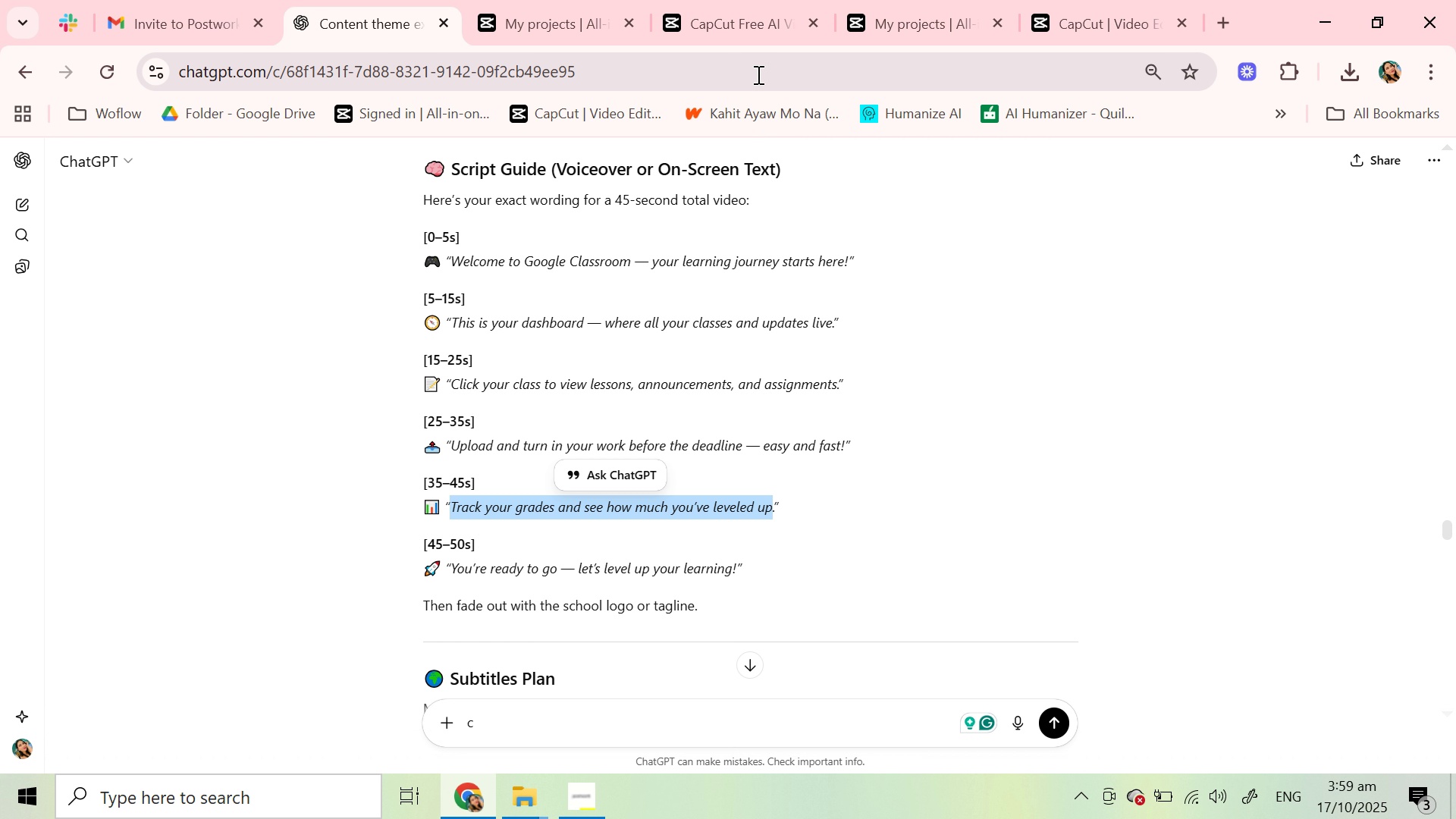 
key(Control+C)
 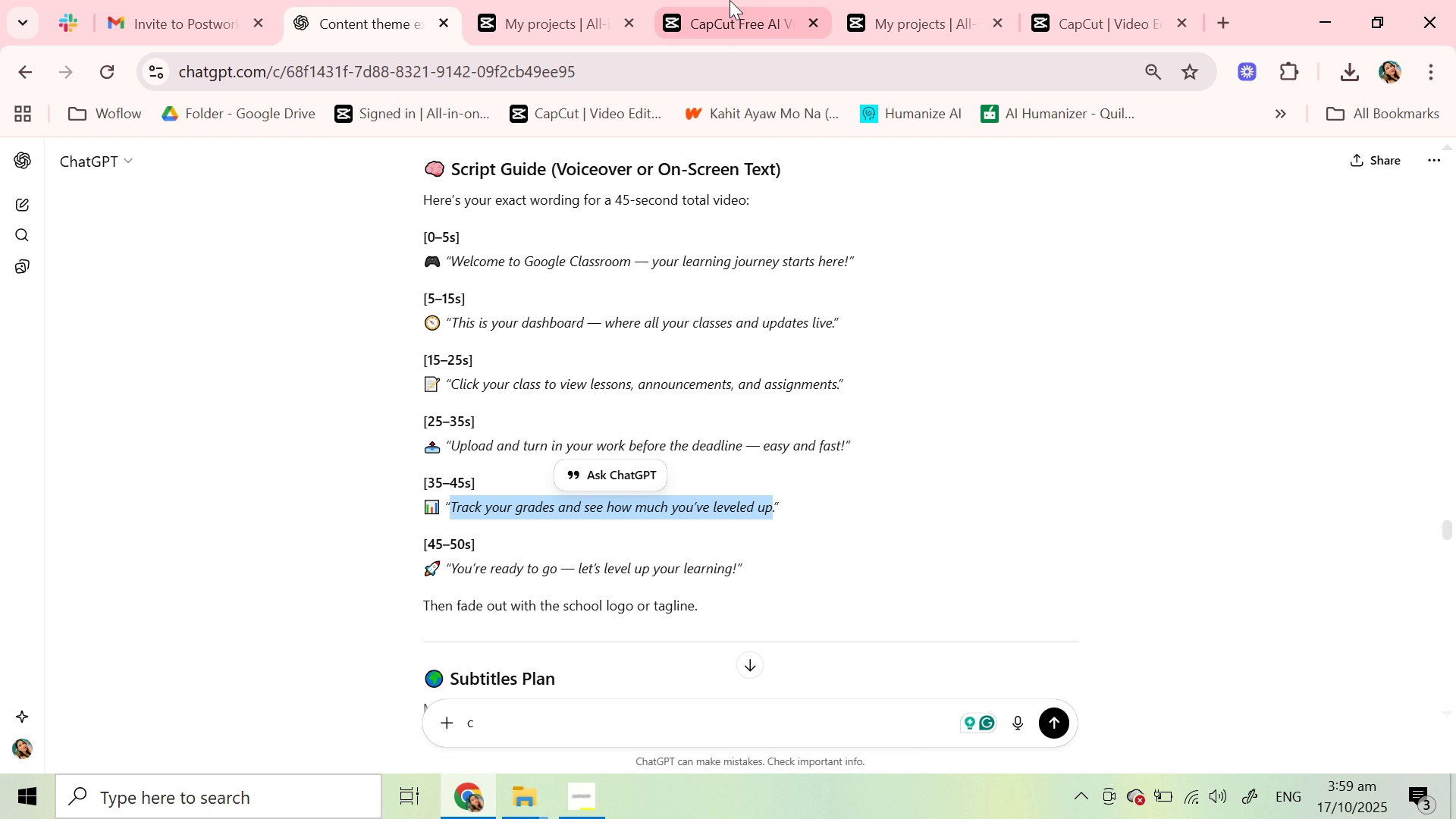 
key(Control+C)
 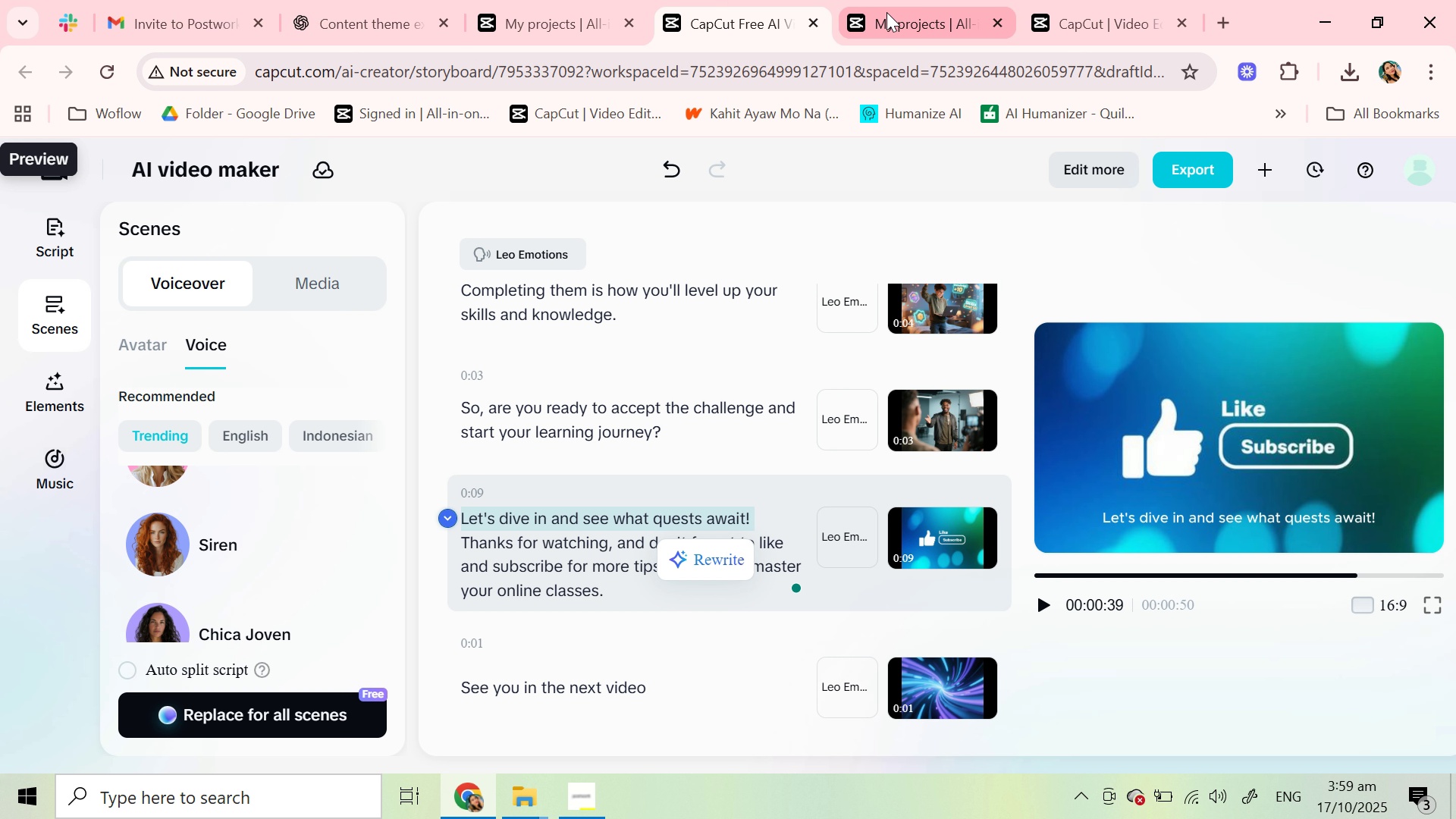 
double_click([886, 12])
 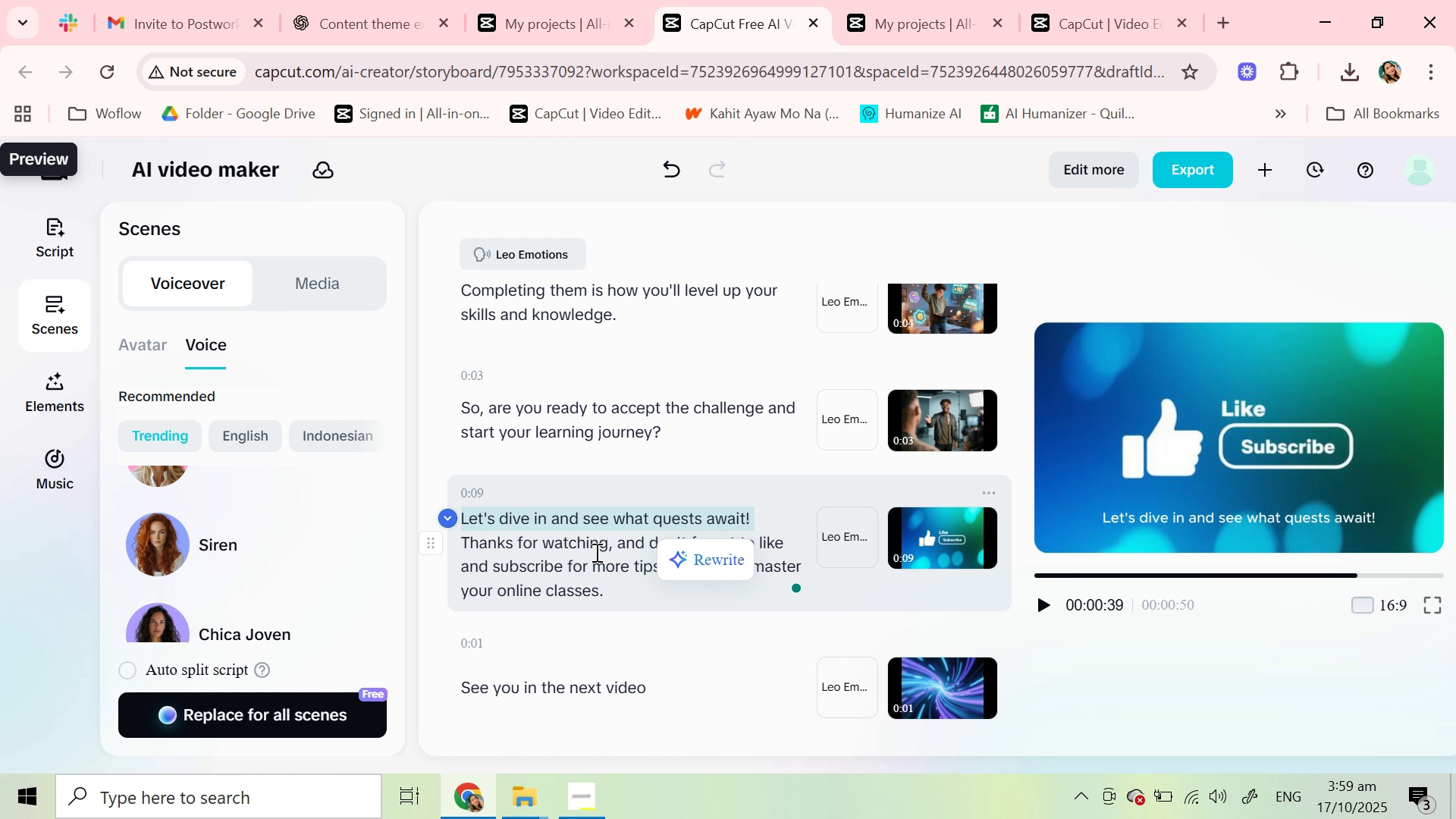 
left_click([595, 552])
 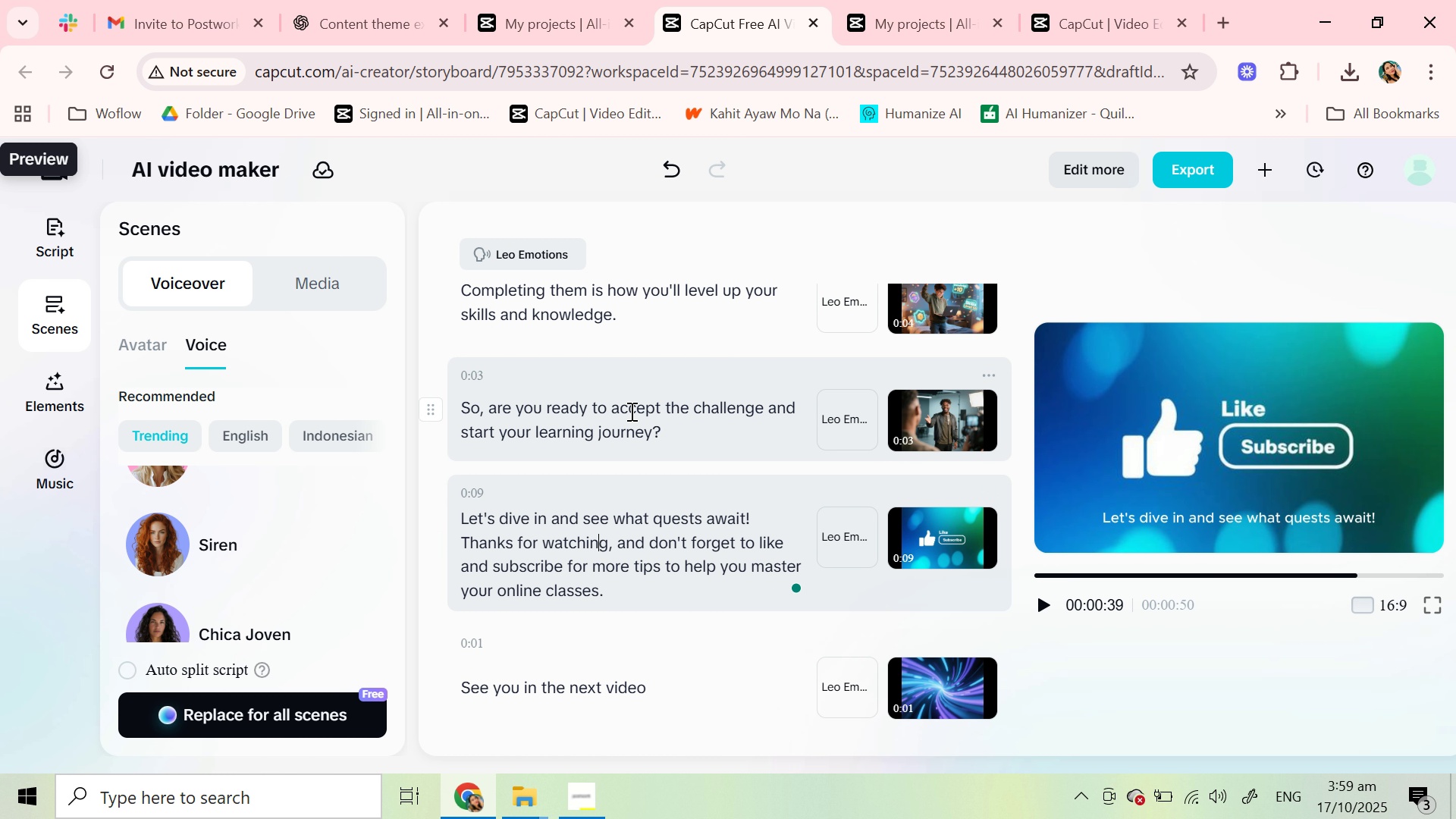 
scroll: coordinate [630, 411], scroll_direction: down, amount: 1.0
 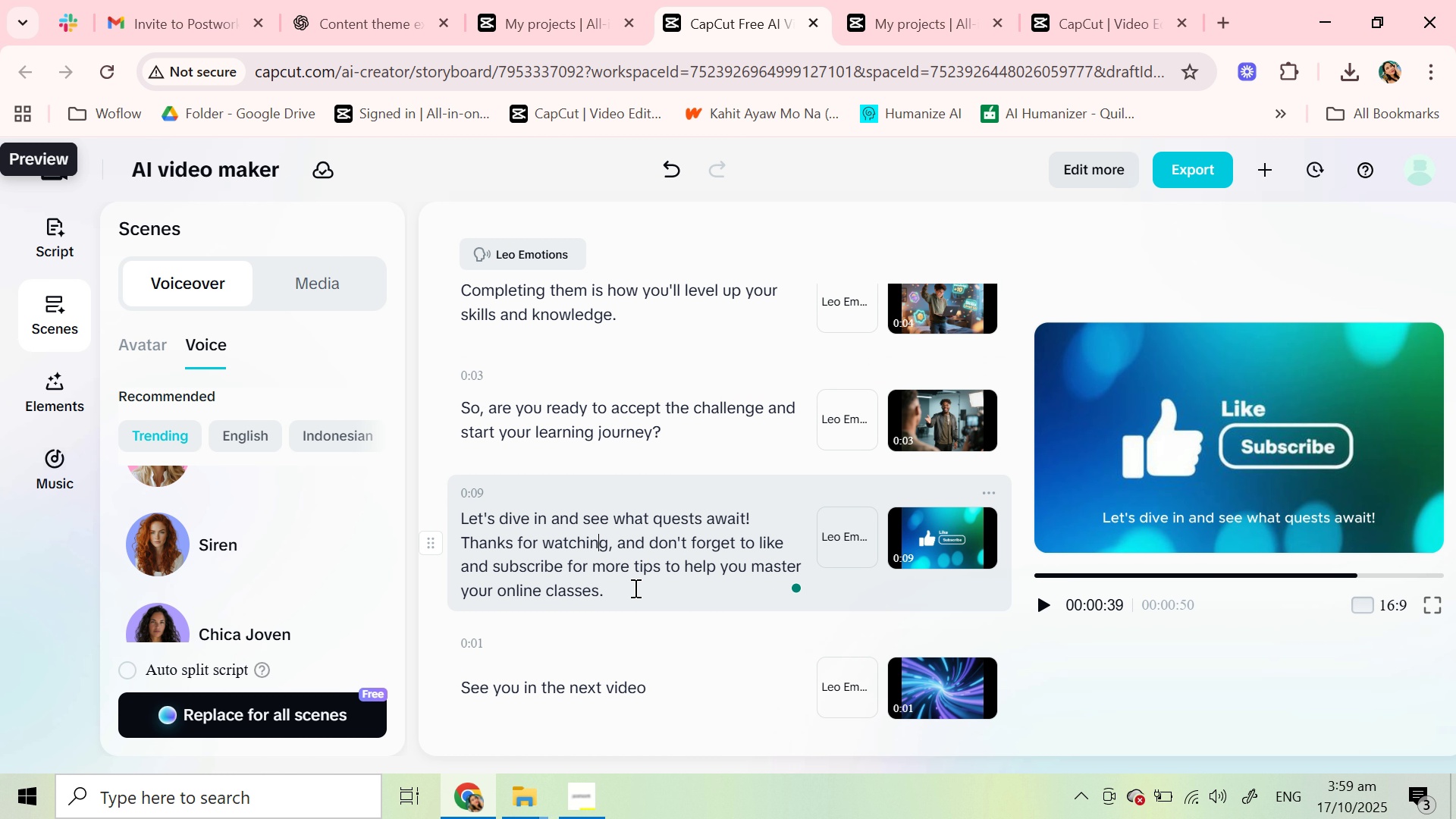 
left_click_drag(start_coordinate=[634, 588], to_coordinate=[463, 521])
 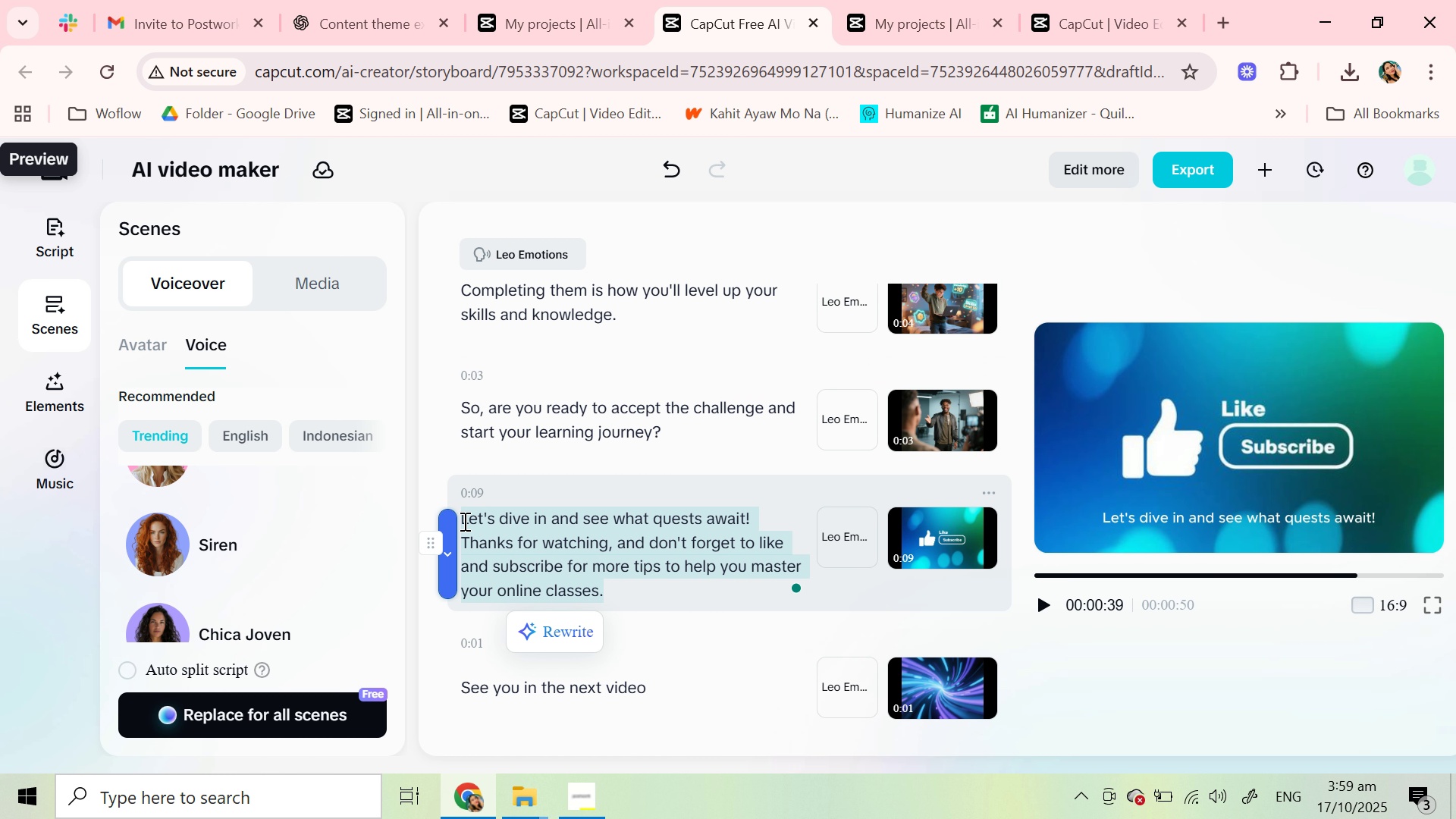 
hold_key(key=ControlLeft, duration=0.66)
 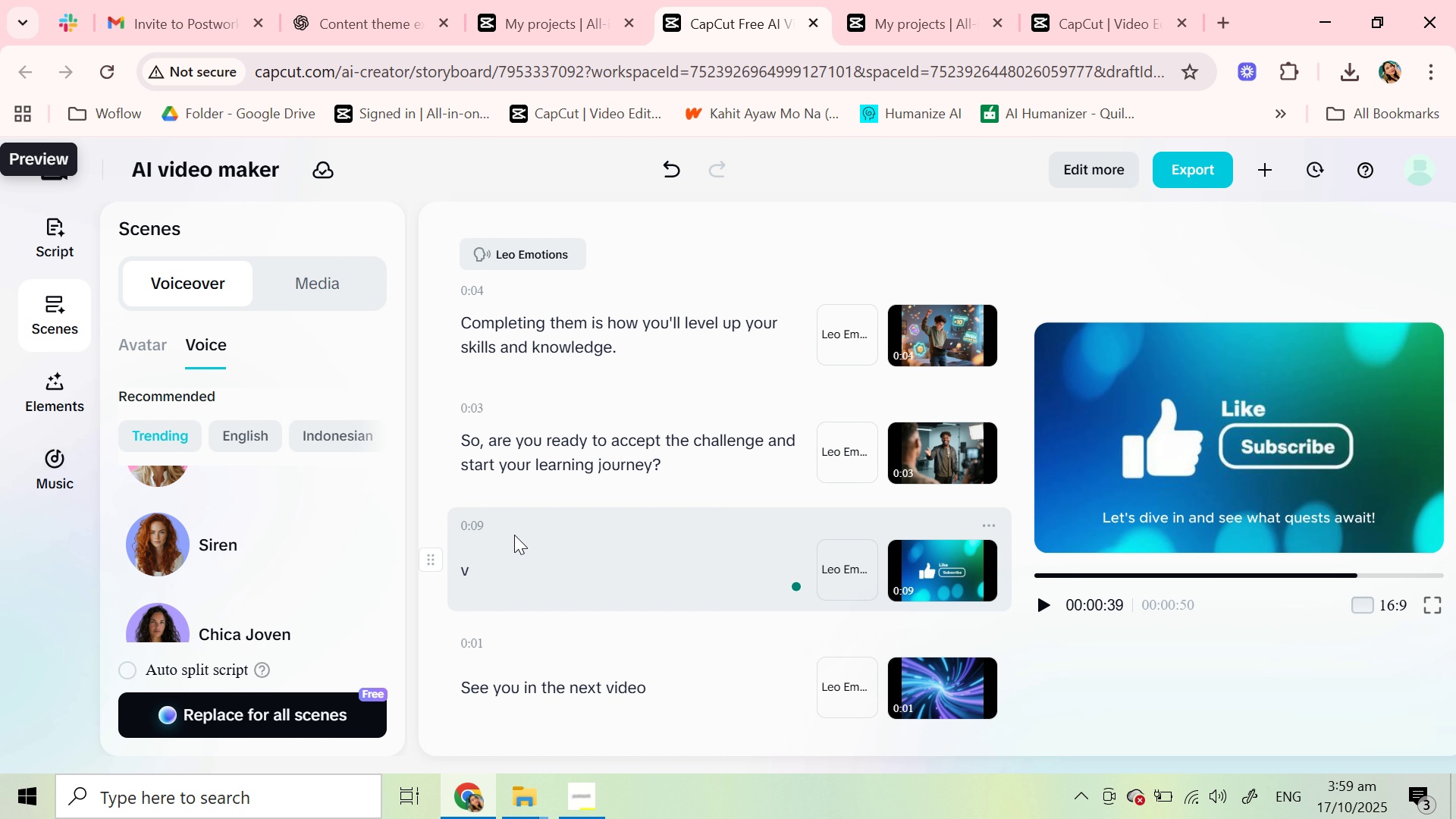 
key(V)
 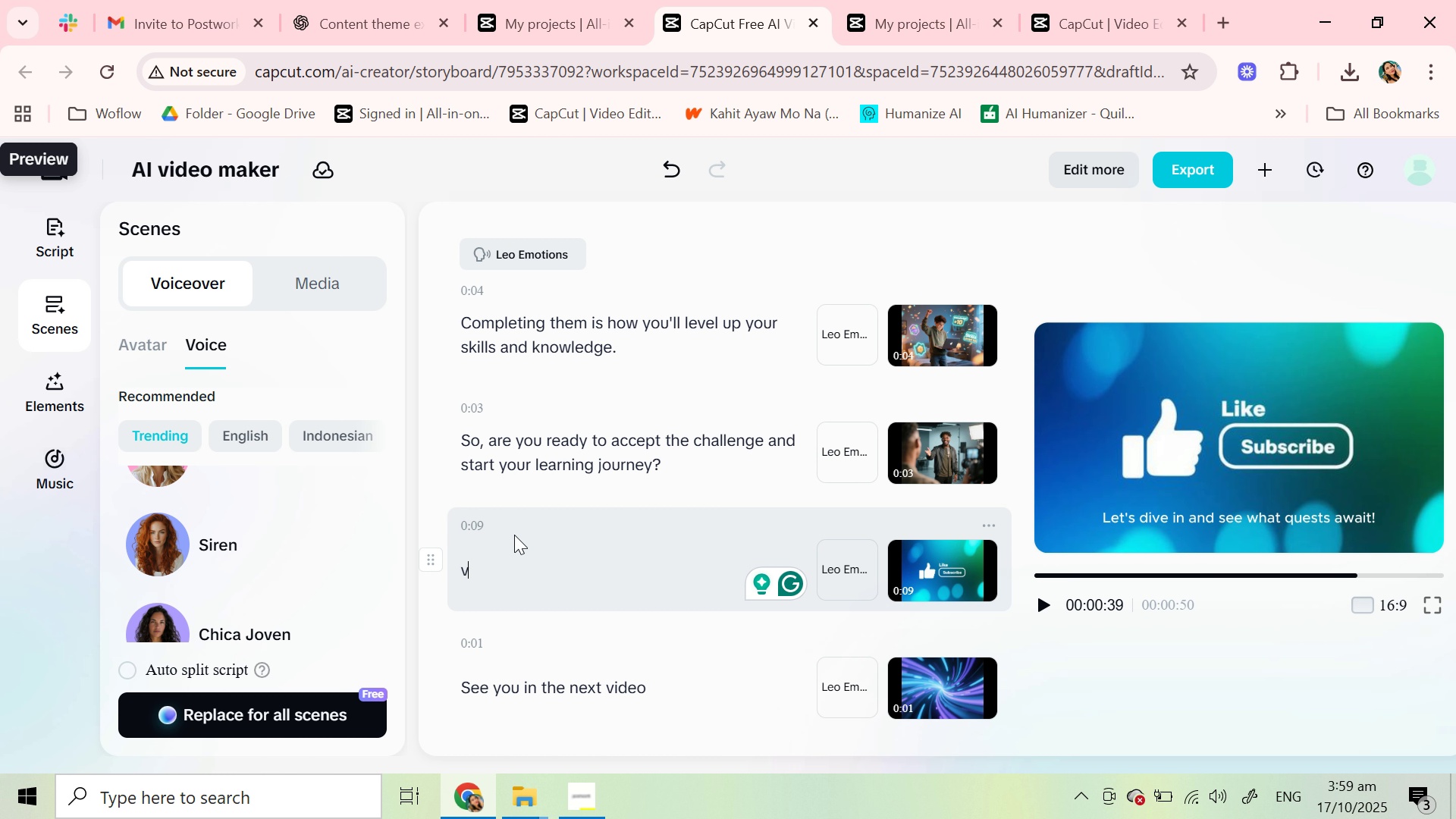 
key(Backspace)
 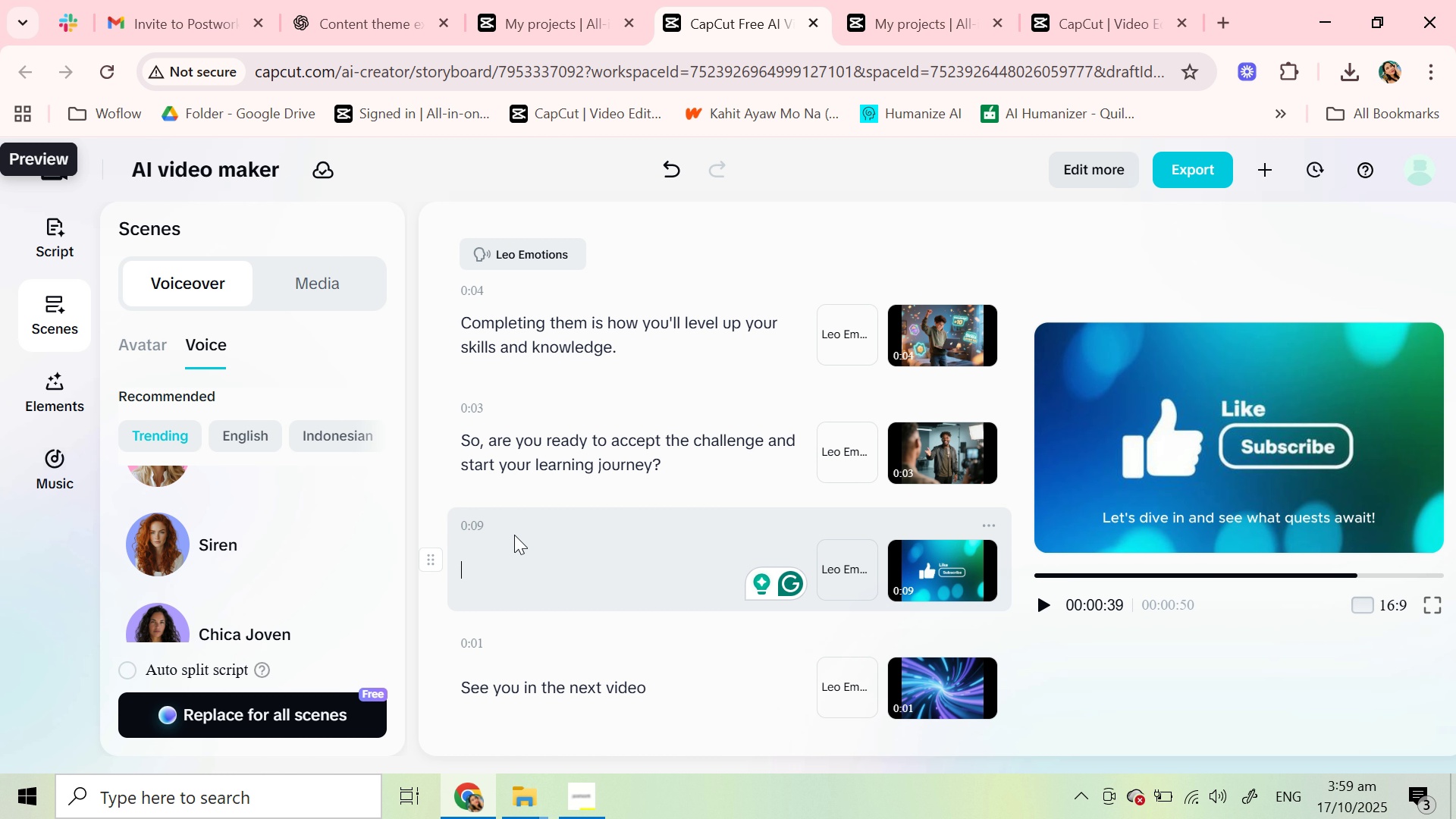 
key(Backspace)
 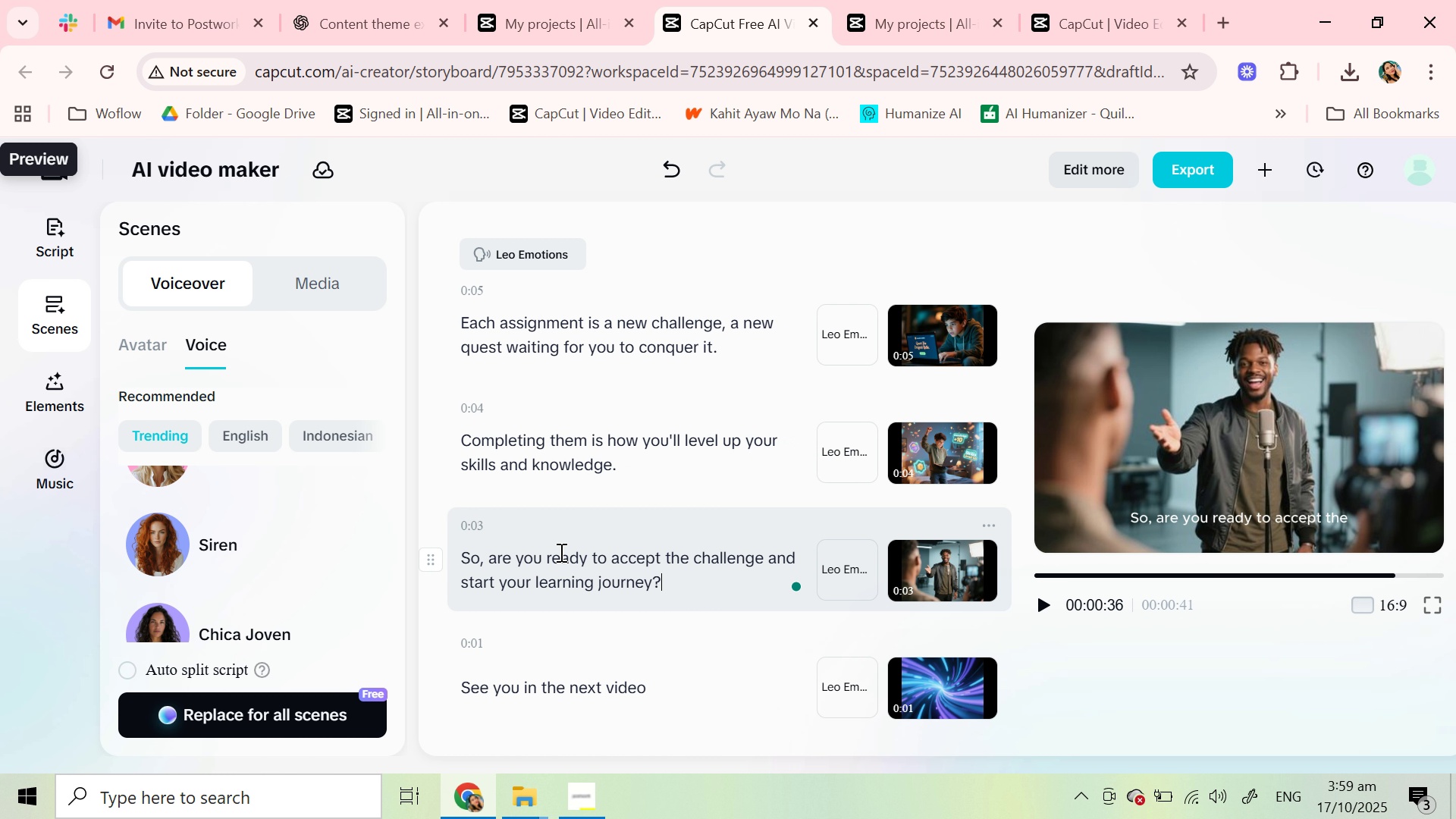 
scroll: coordinate [560, 551], scroll_direction: down, amount: 2.0
 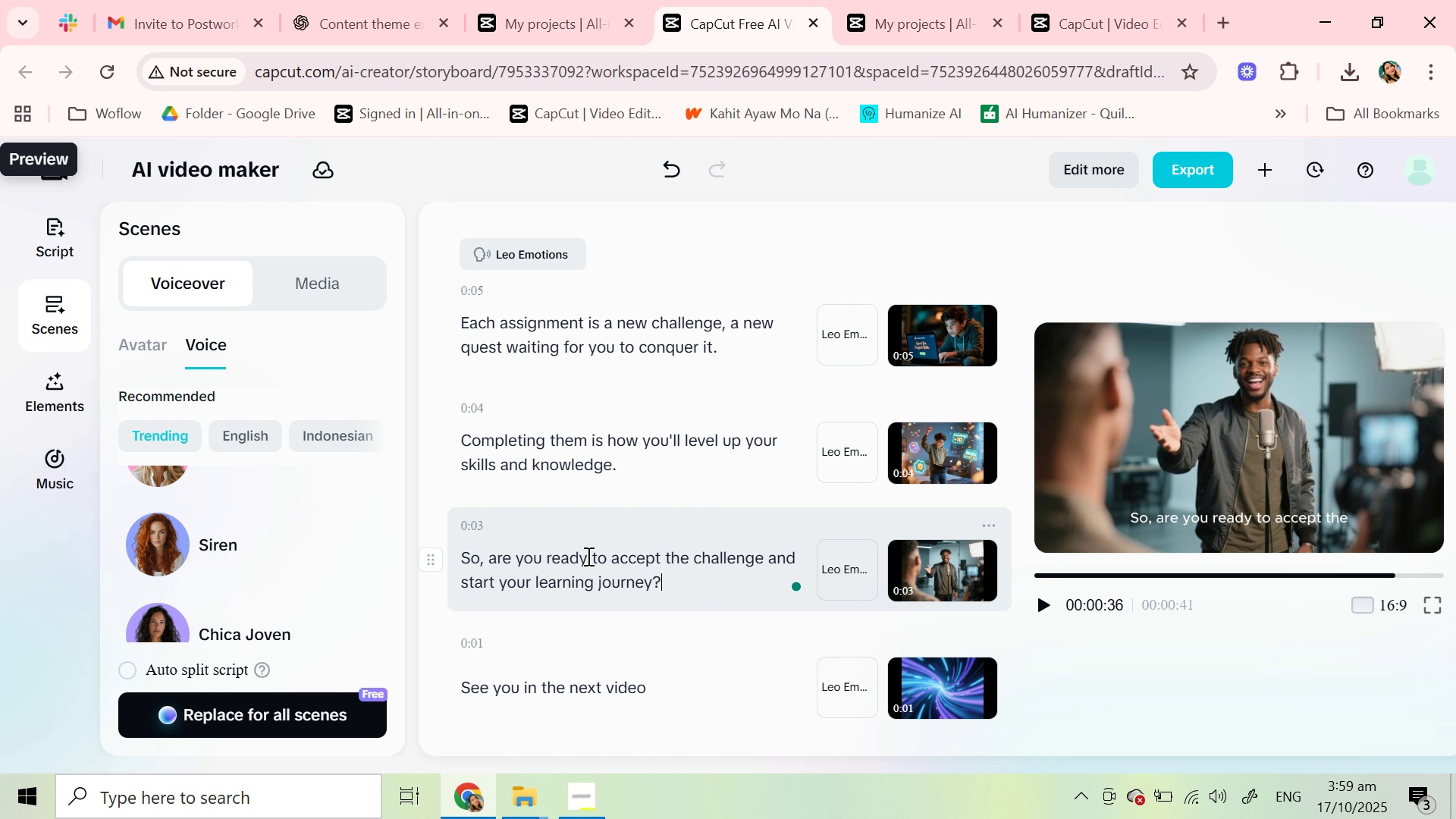 
key(Space)
 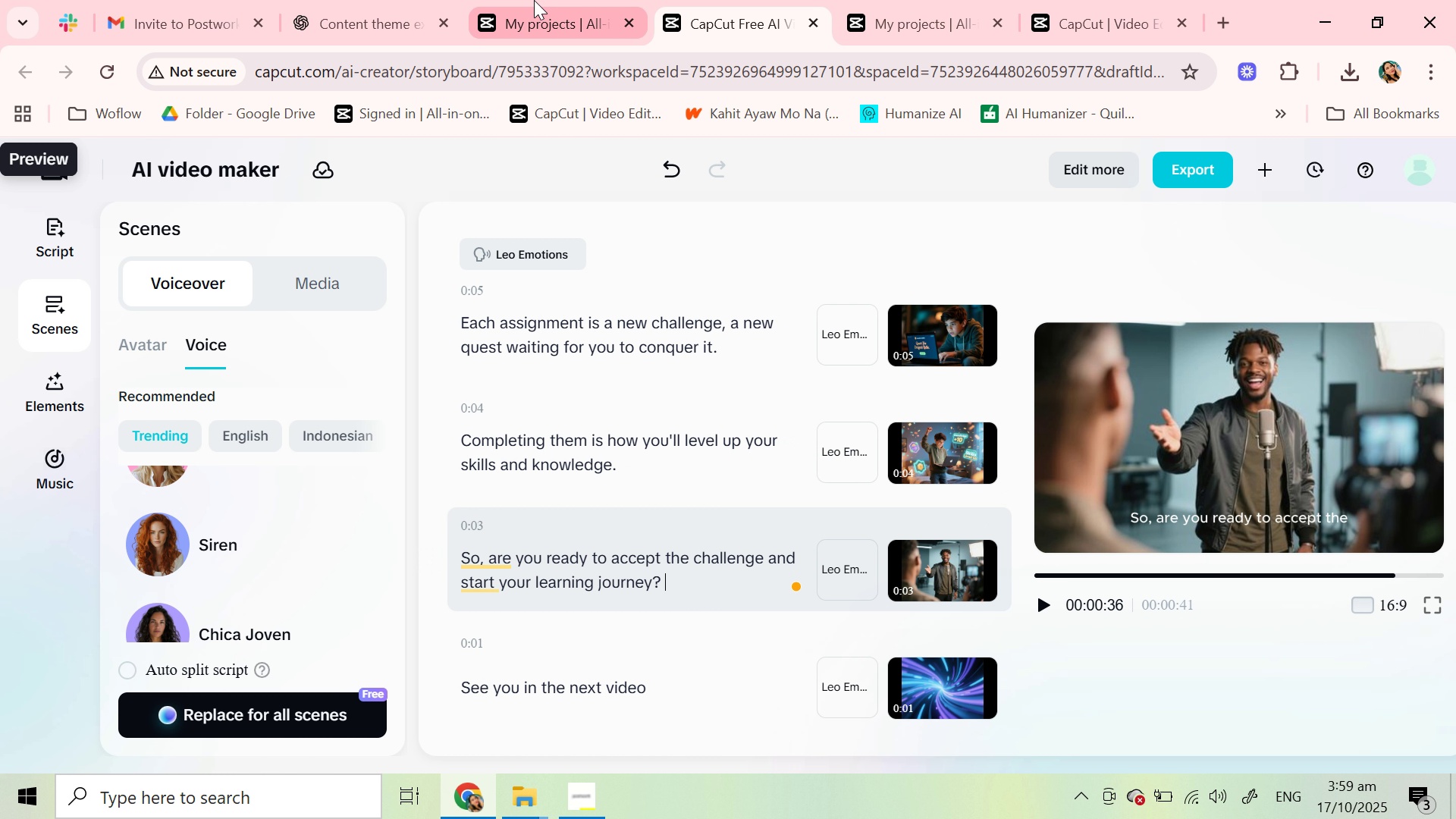 
left_click([534, 0])
 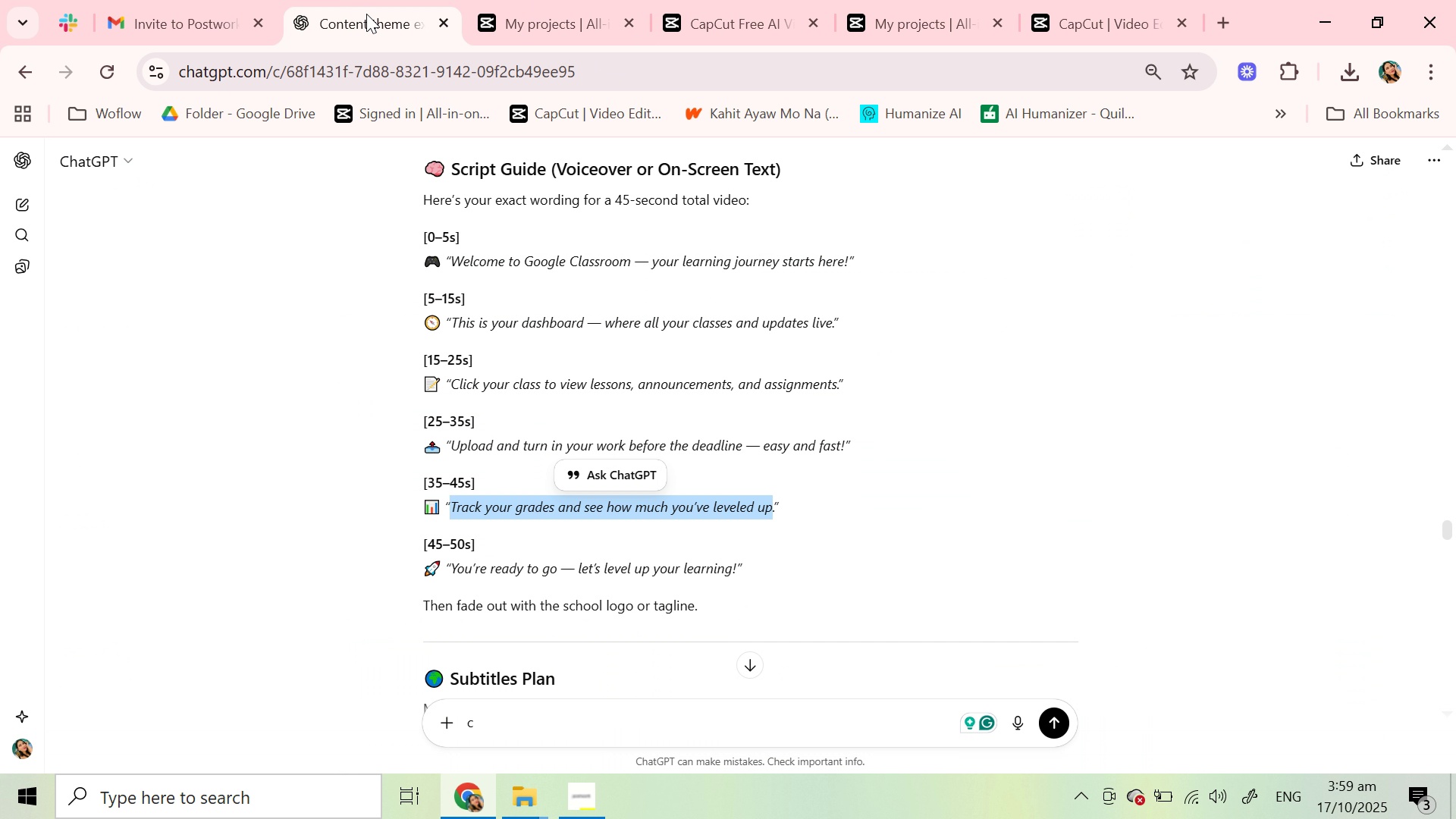 
left_click([366, 14])
 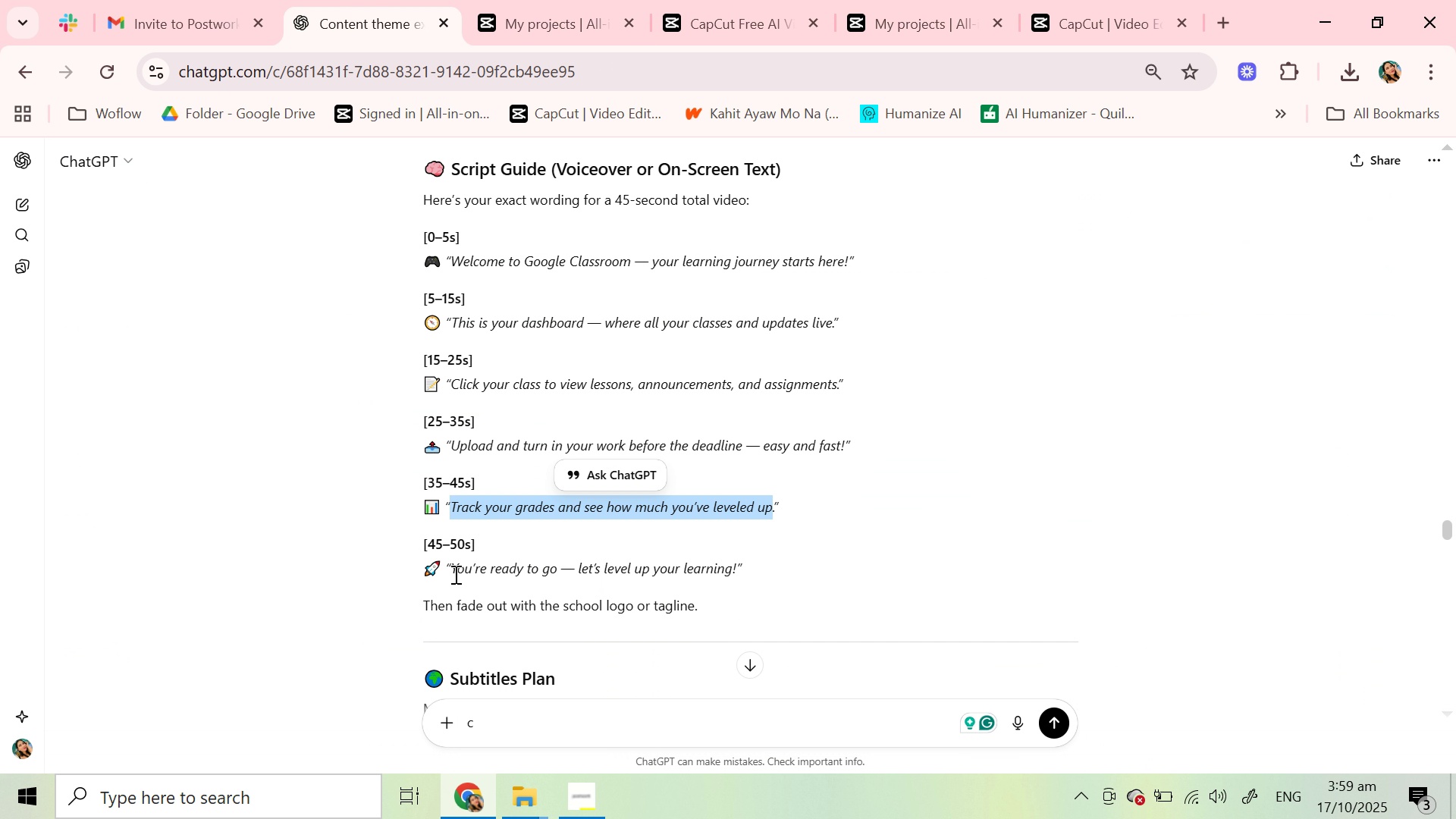 
left_click_drag(start_coordinate=[450, 574], to_coordinate=[738, 562])
 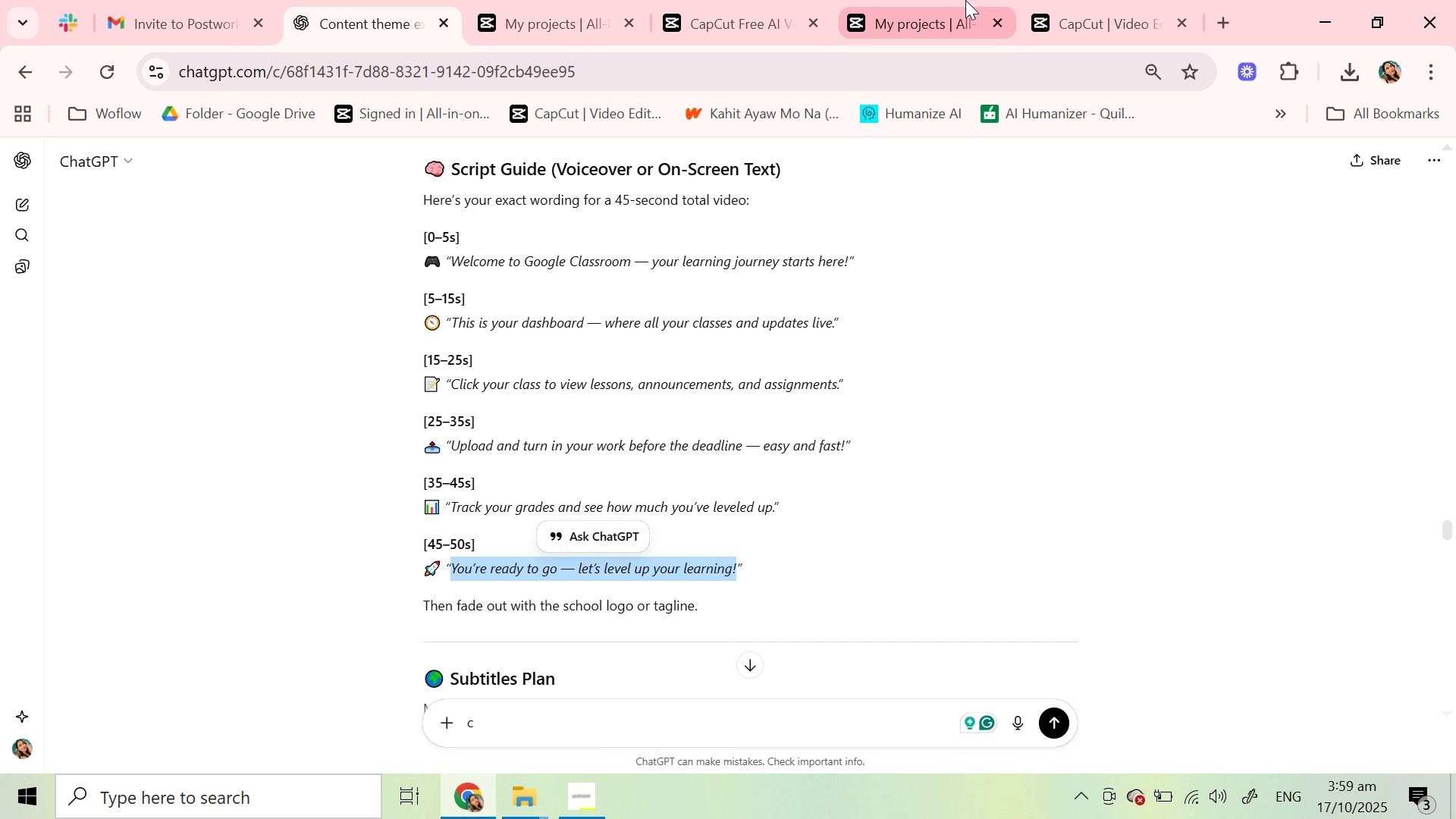 
key(Control+C)
 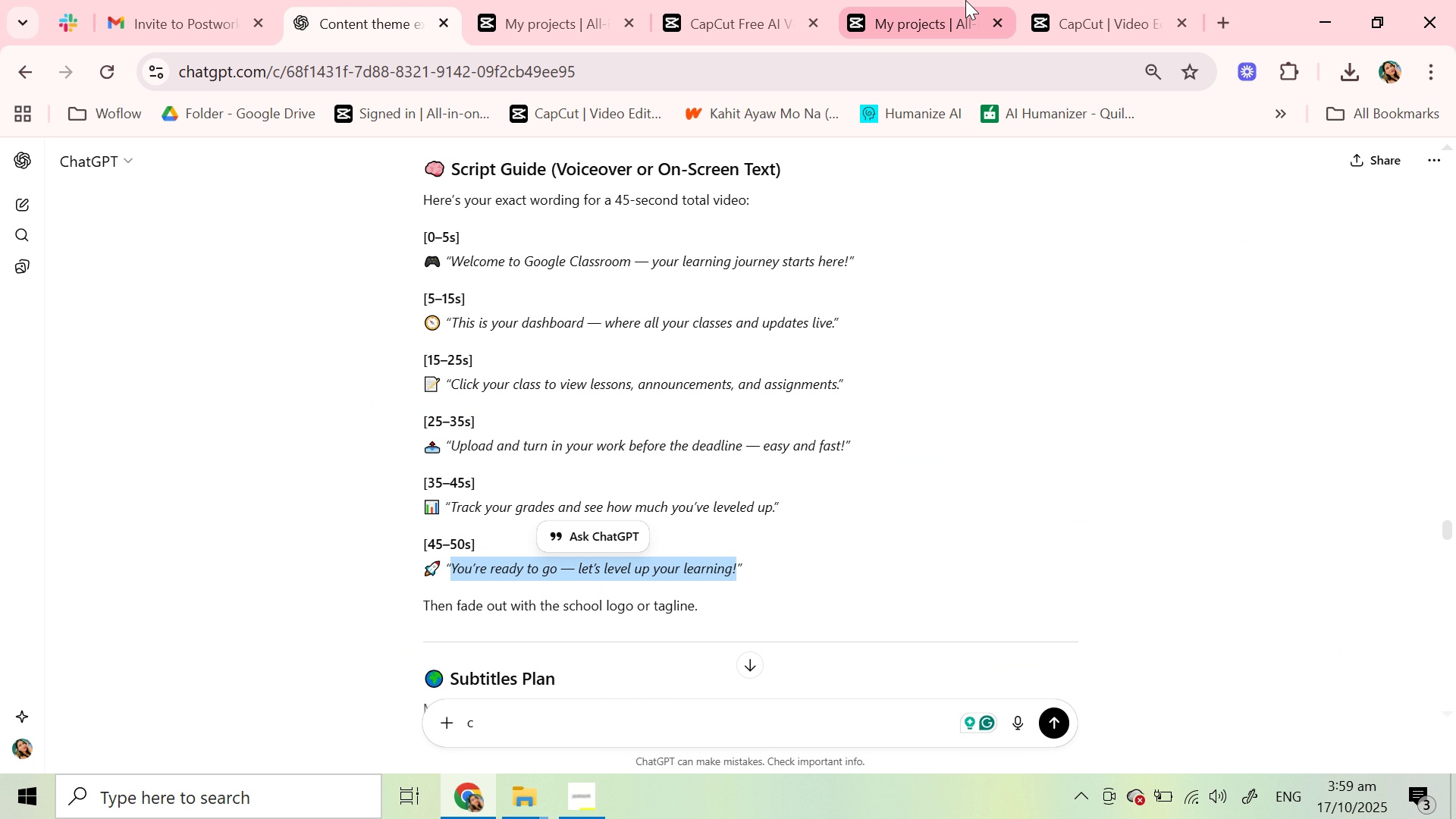 
key(Control+C)
 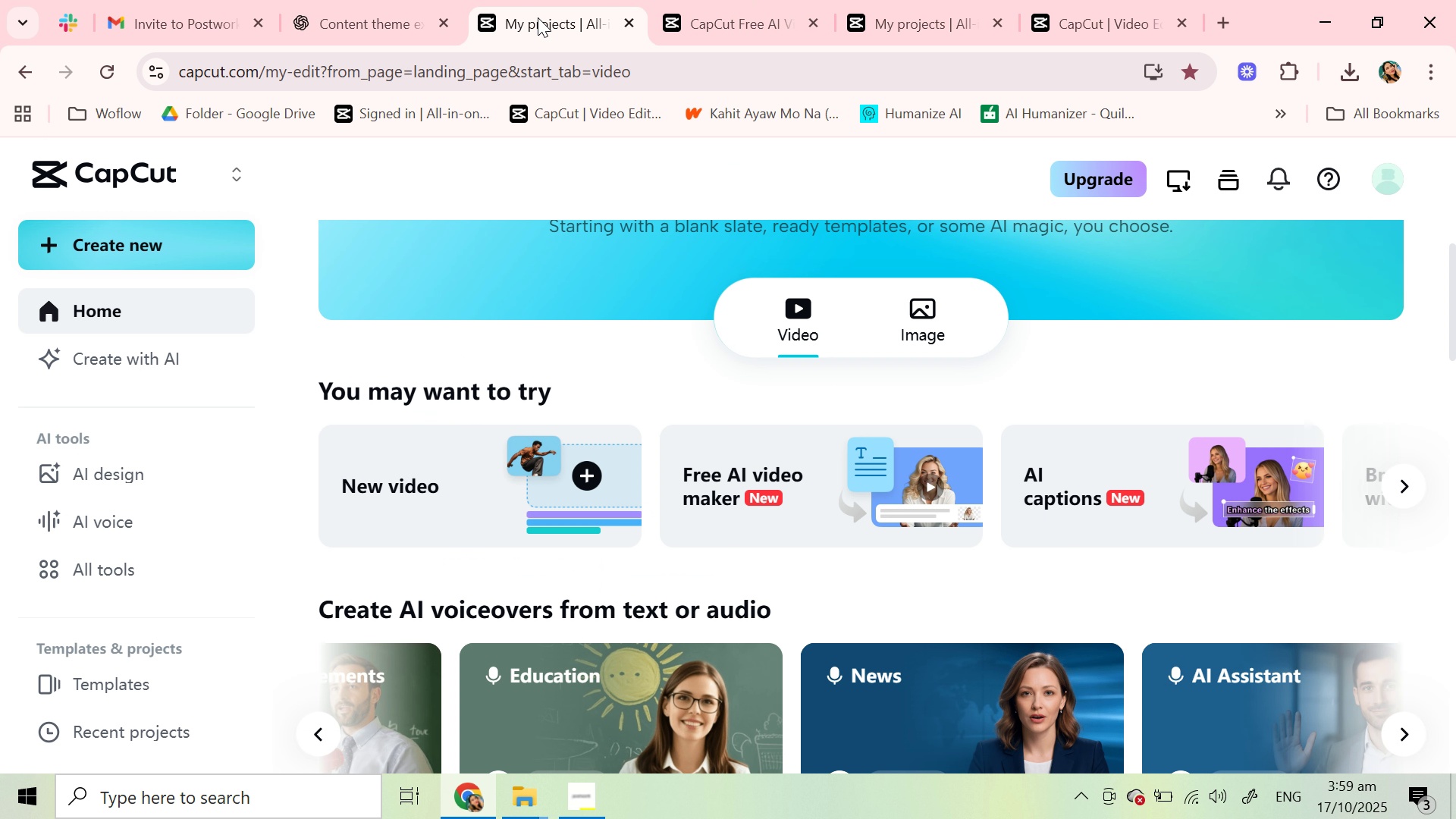 
left_click([538, 17])
 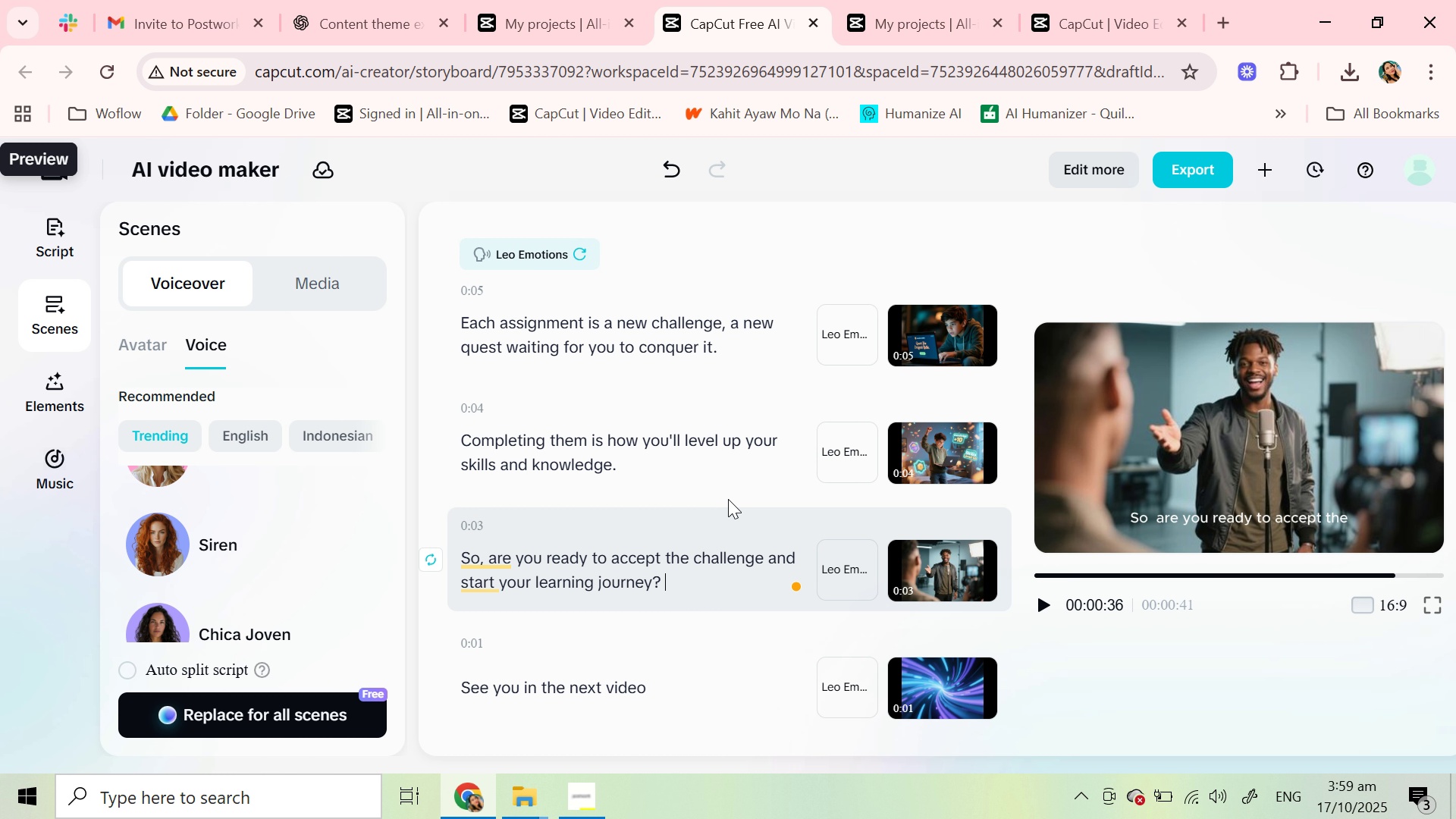 
key(Control+V)
 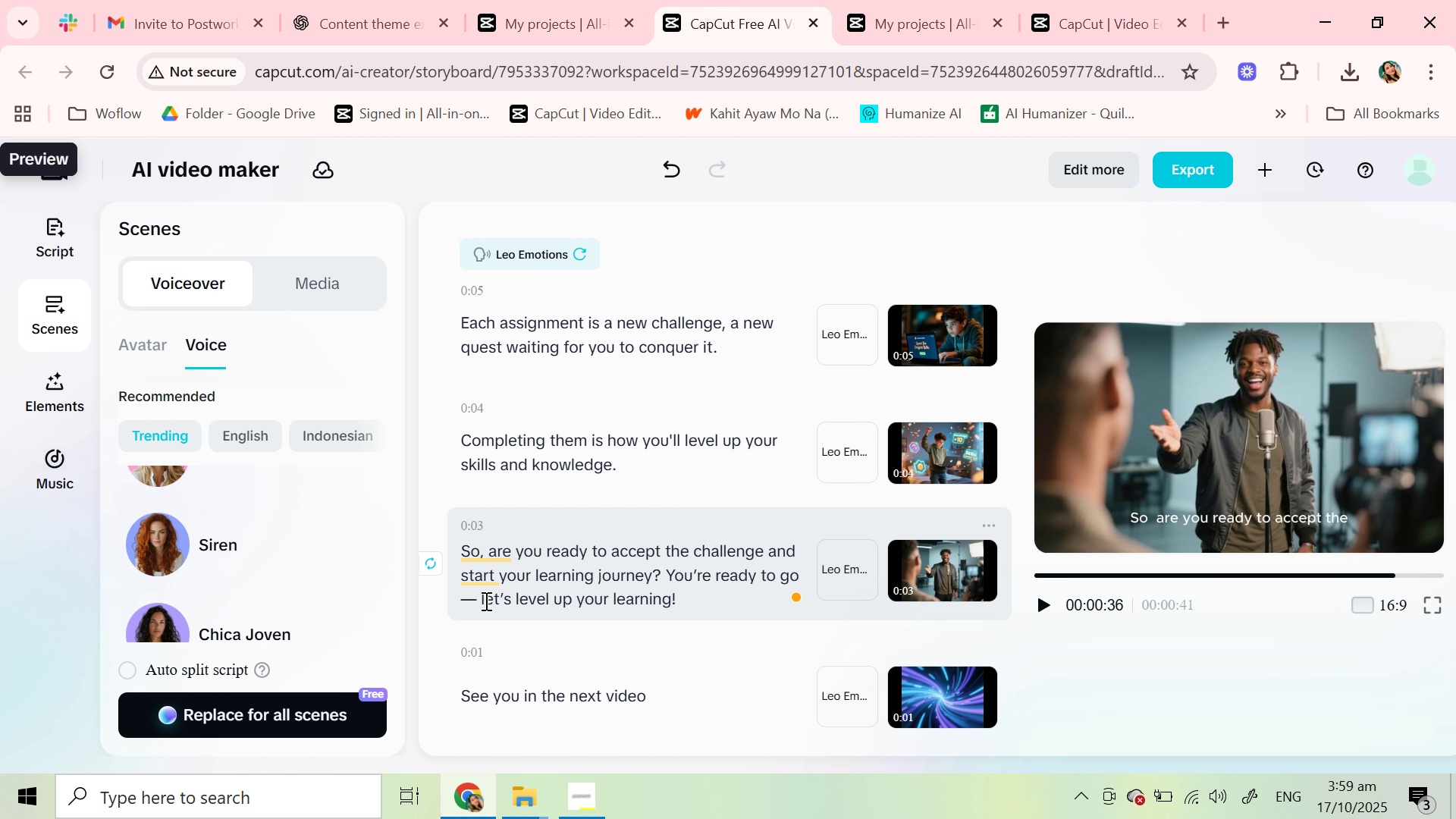 
left_click([470, 598])
 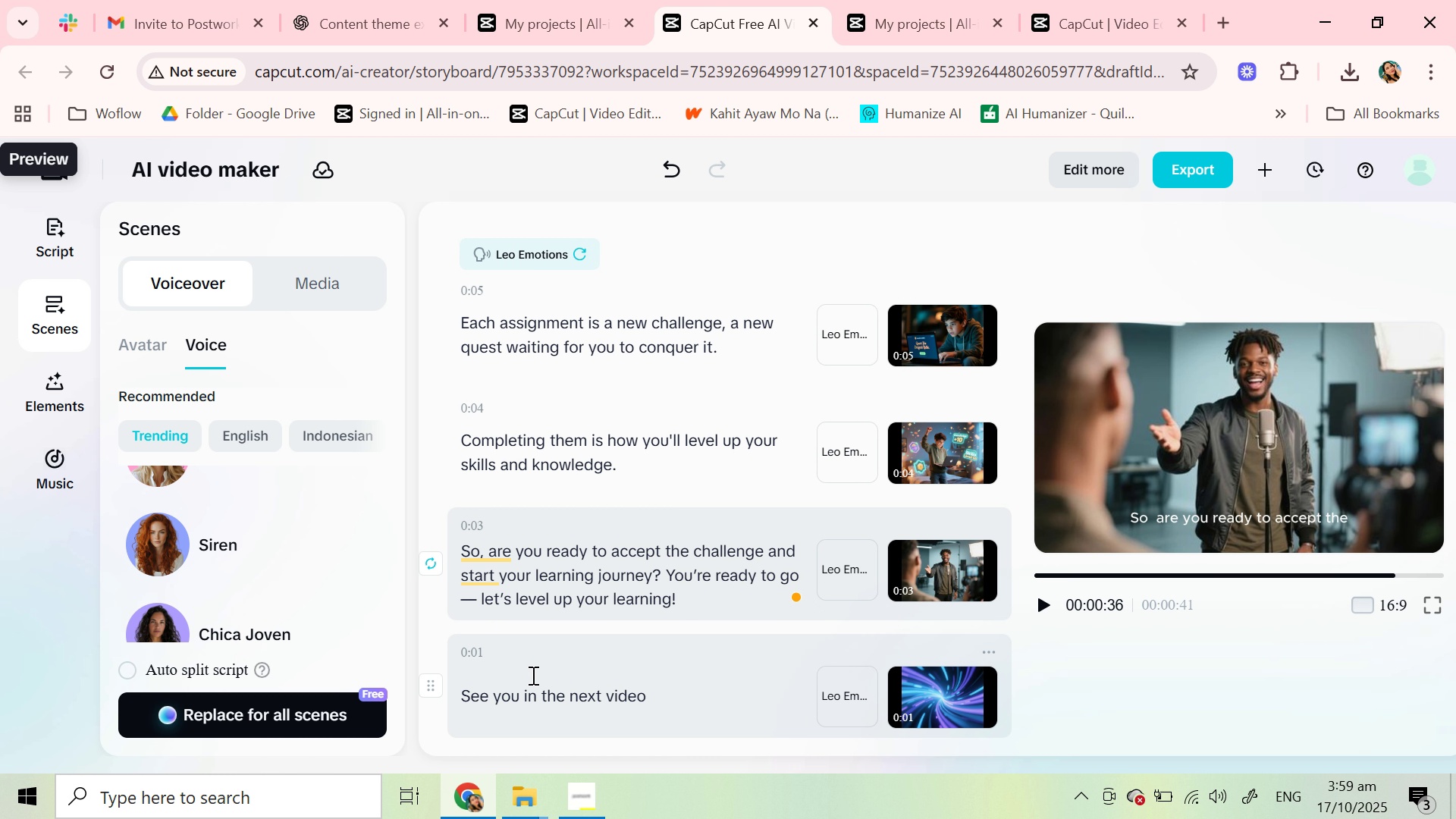 
double_click([541, 701])
 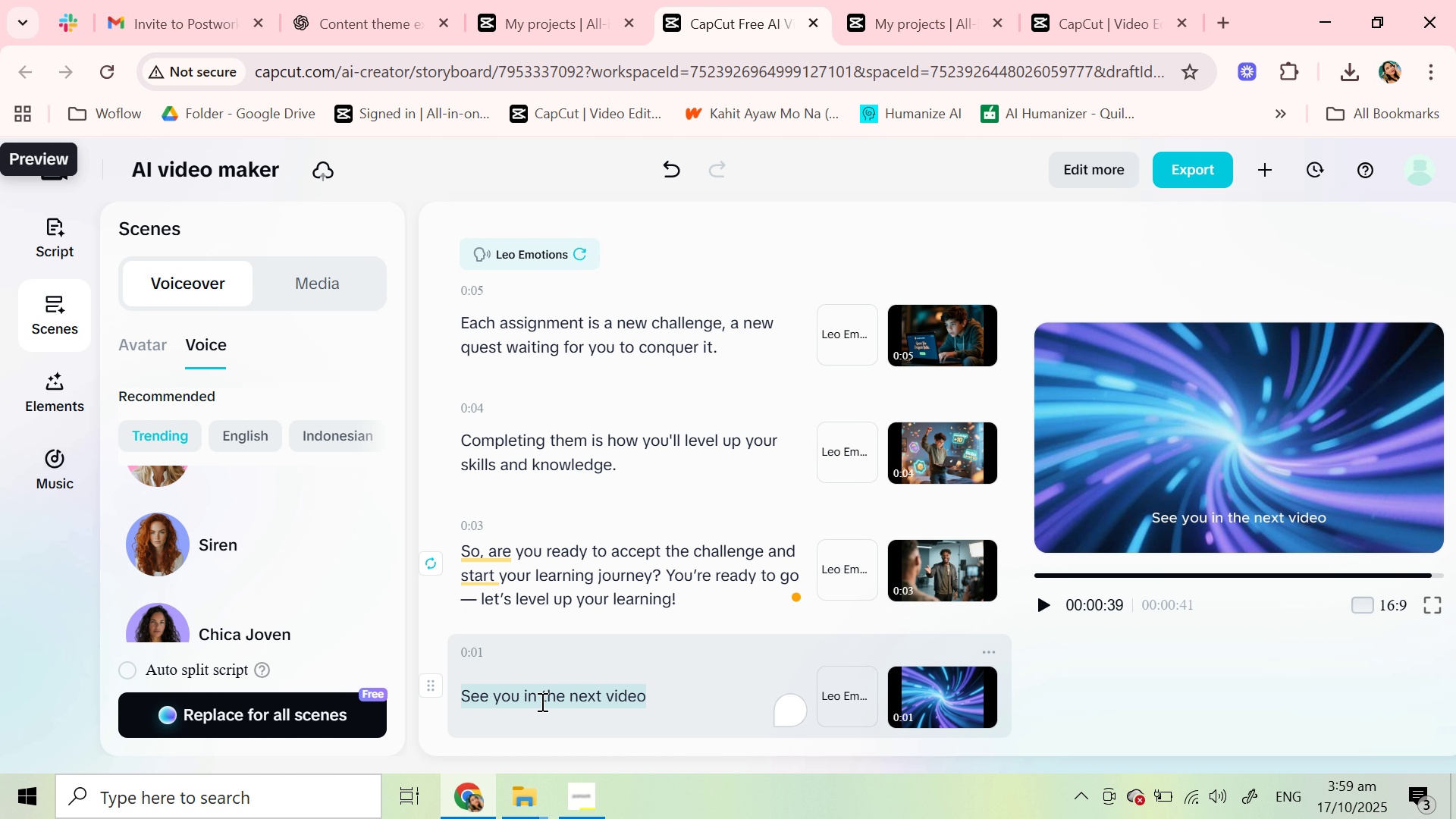 
triple_click([541, 701])
 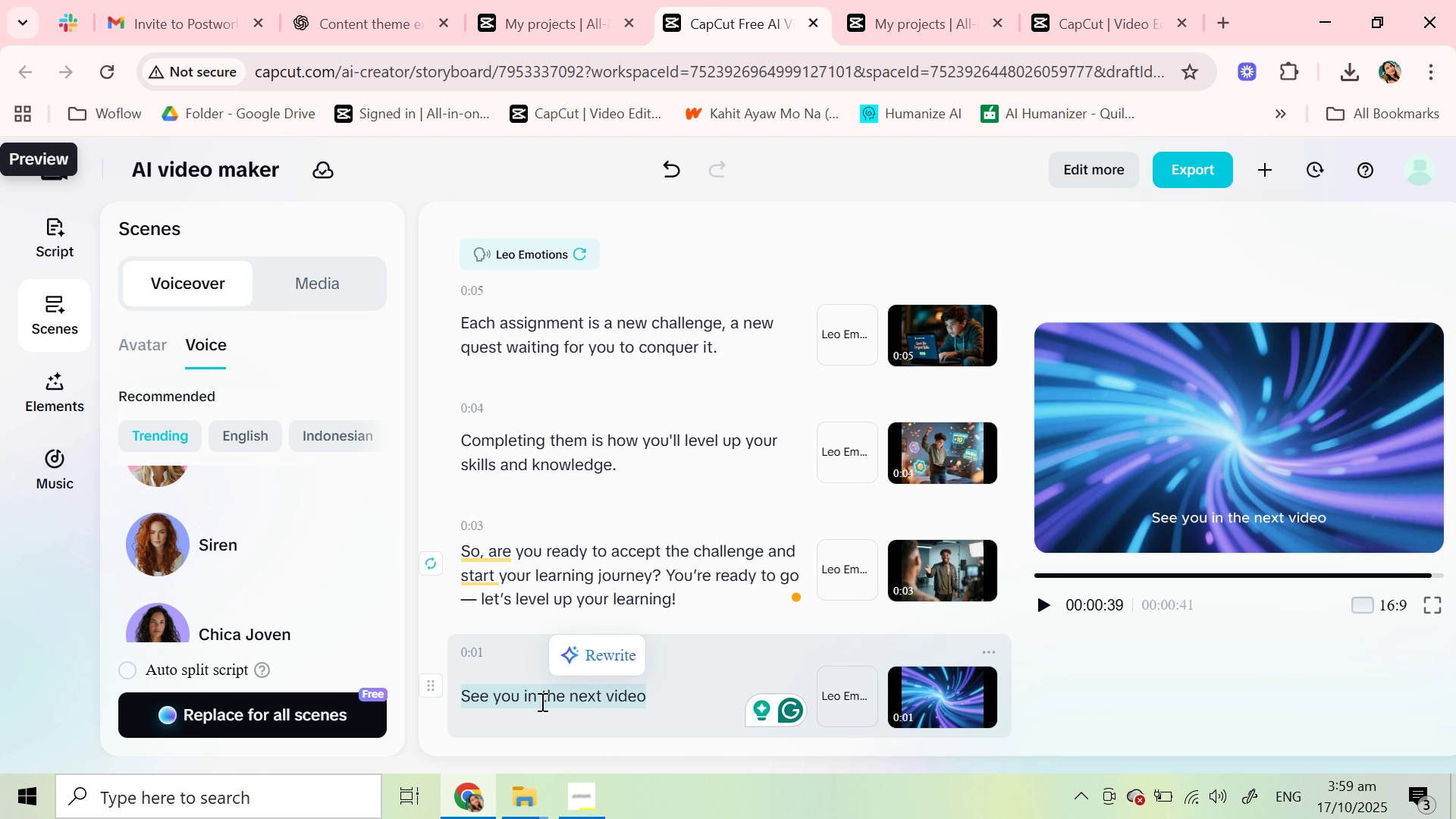 
key(Backspace)
 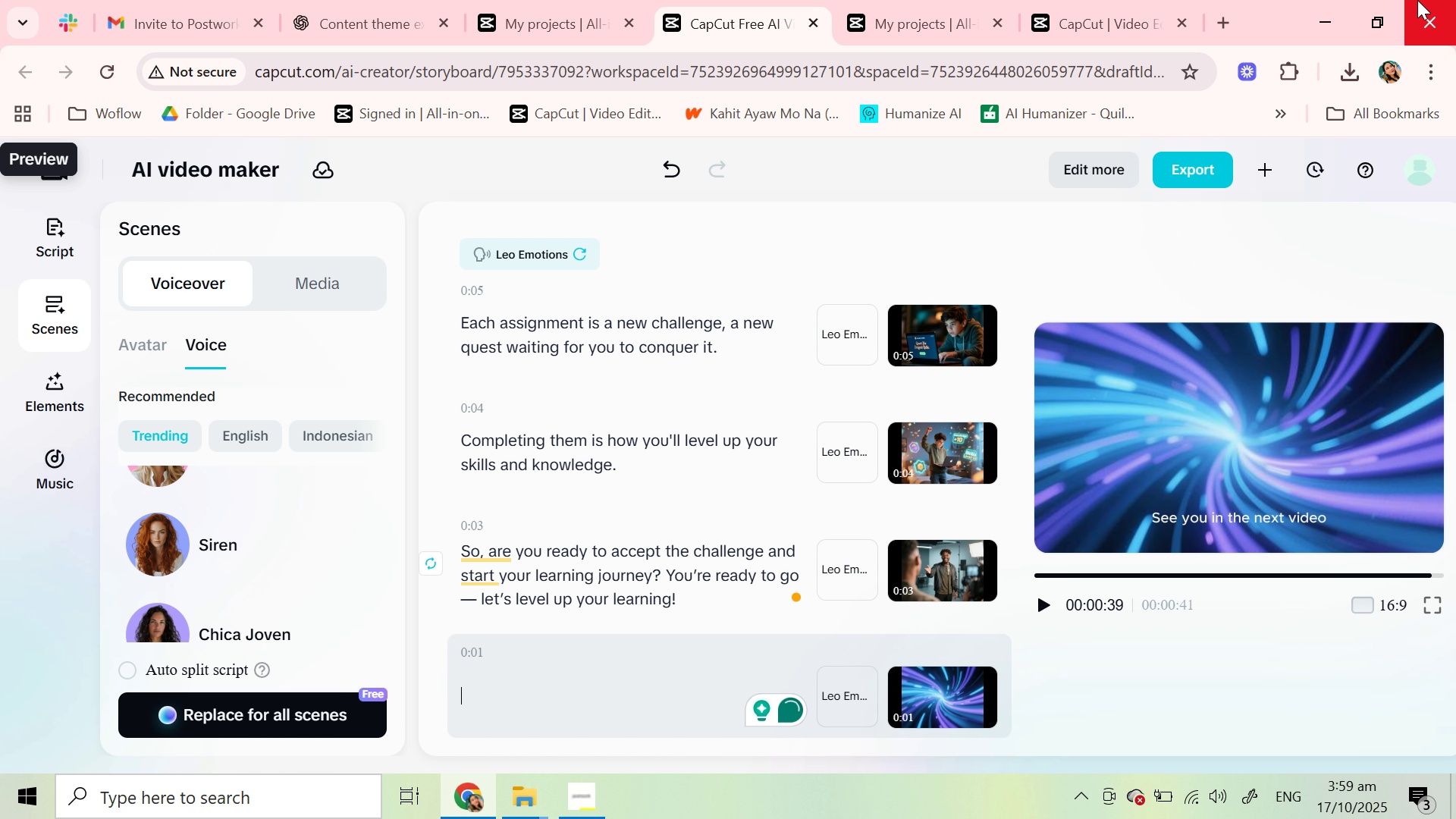 
mouse_move([793, 10])
 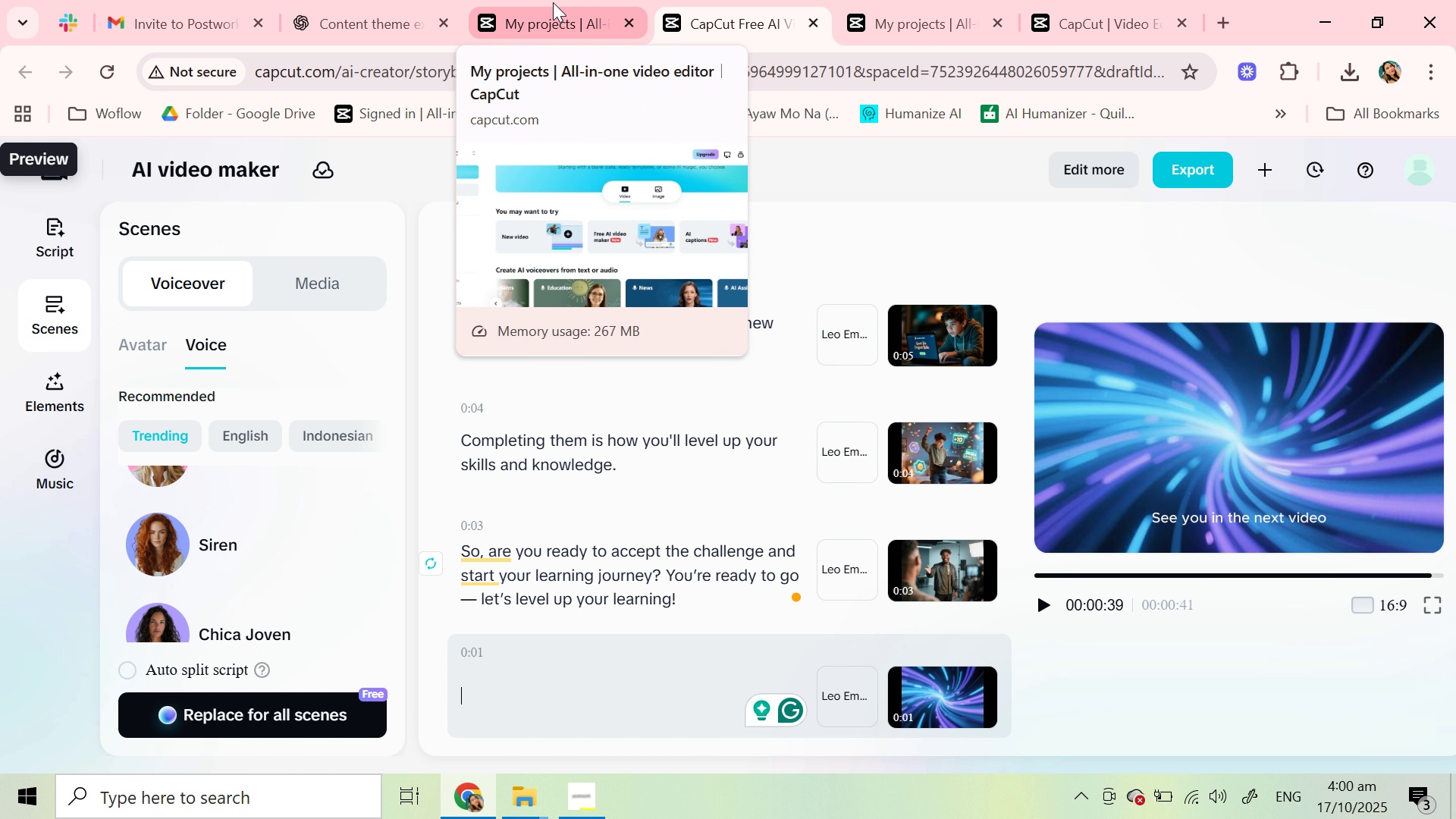 
left_click([553, 2])
 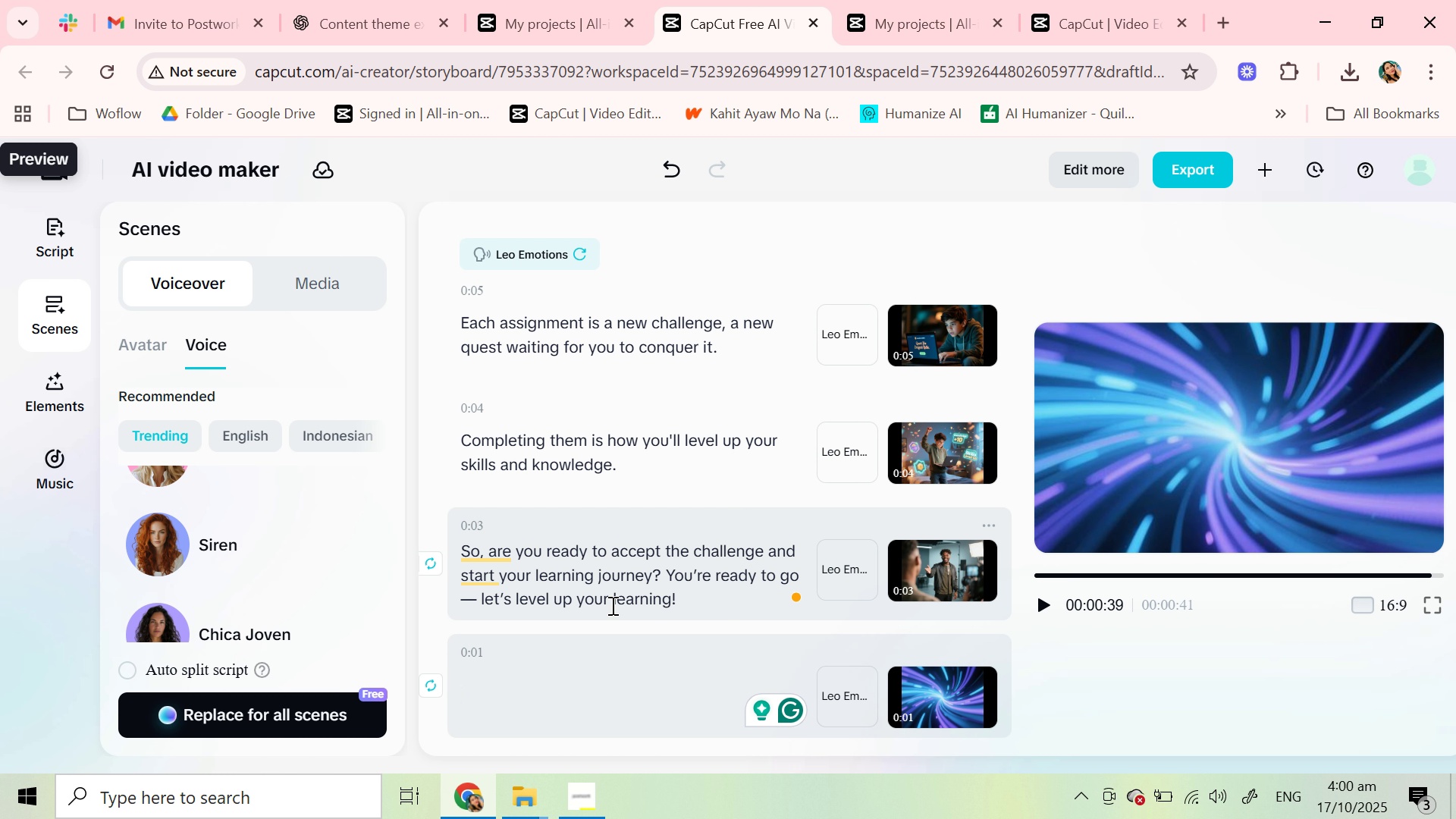 
key(CapsLock)
 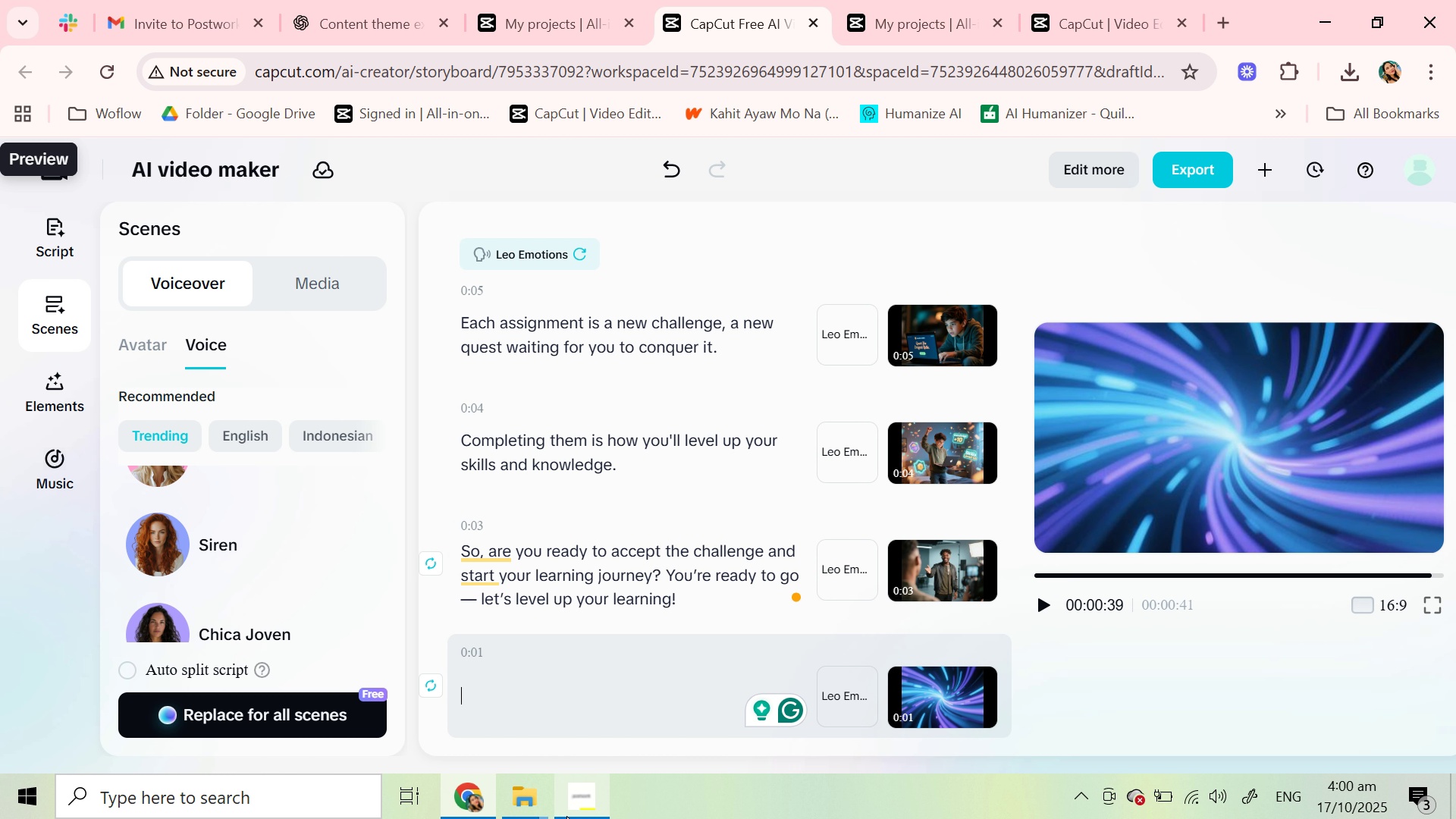 
left_click([566, 816])